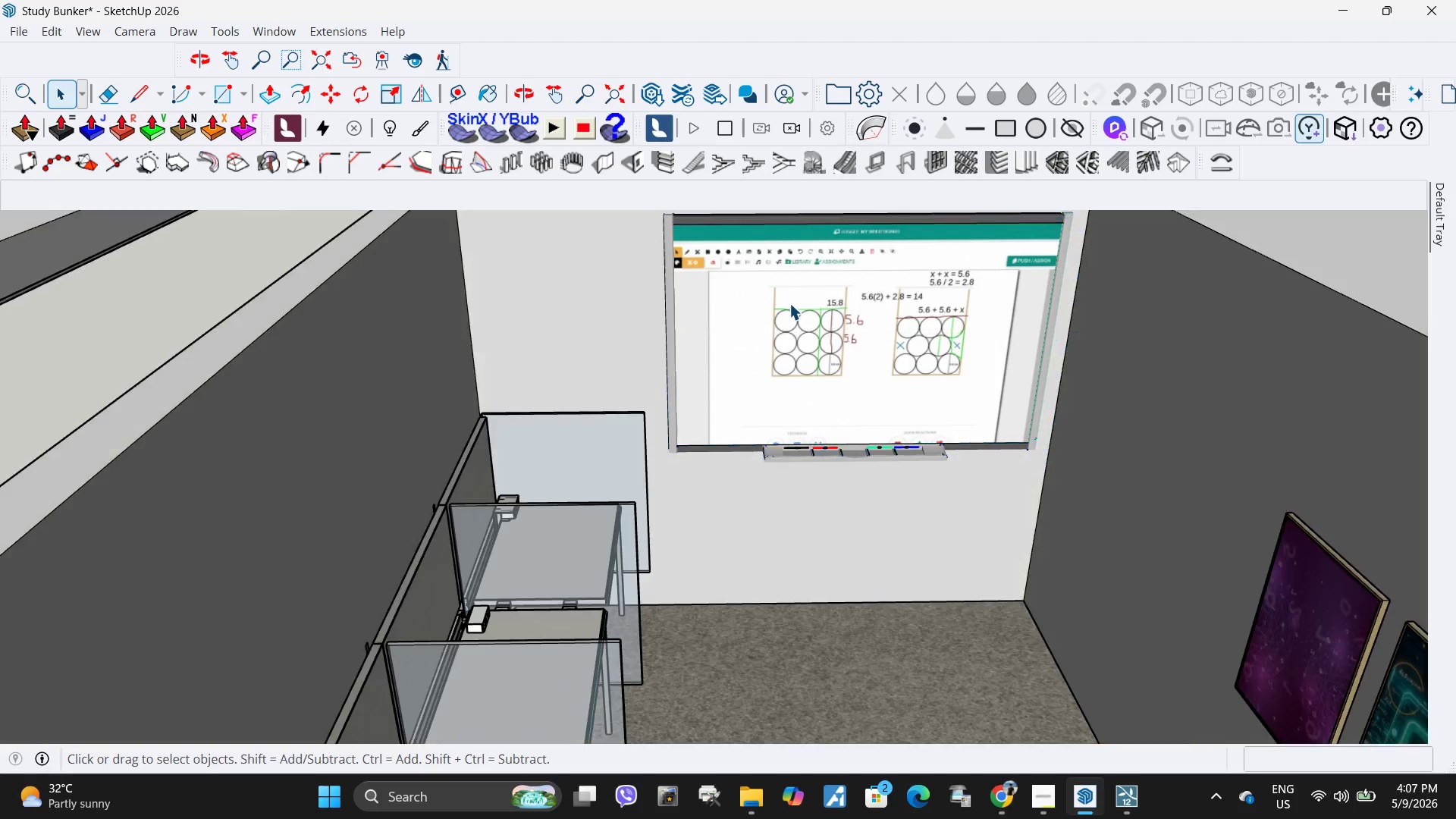 
key(Escape)
 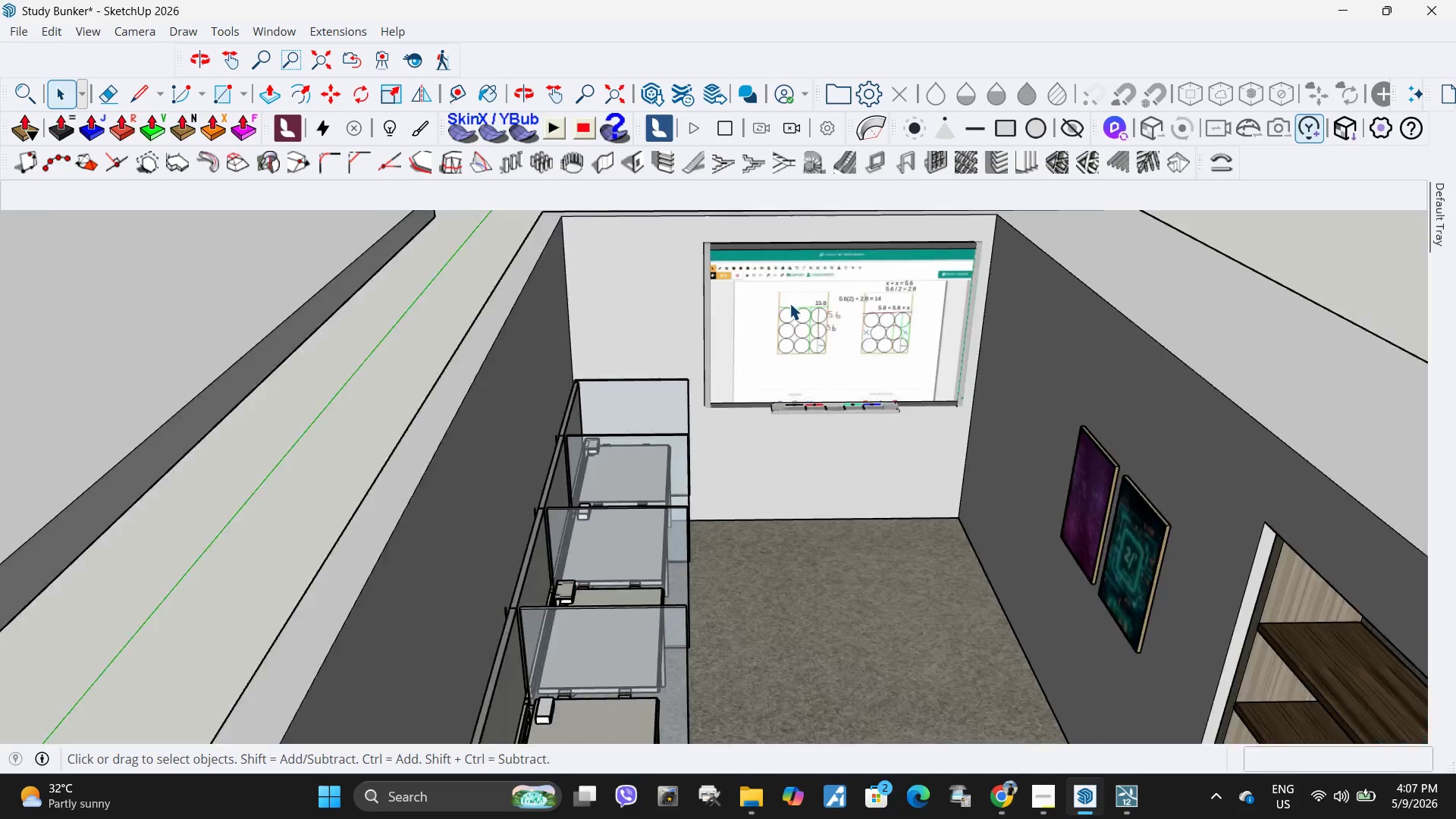 
key(Escape)
 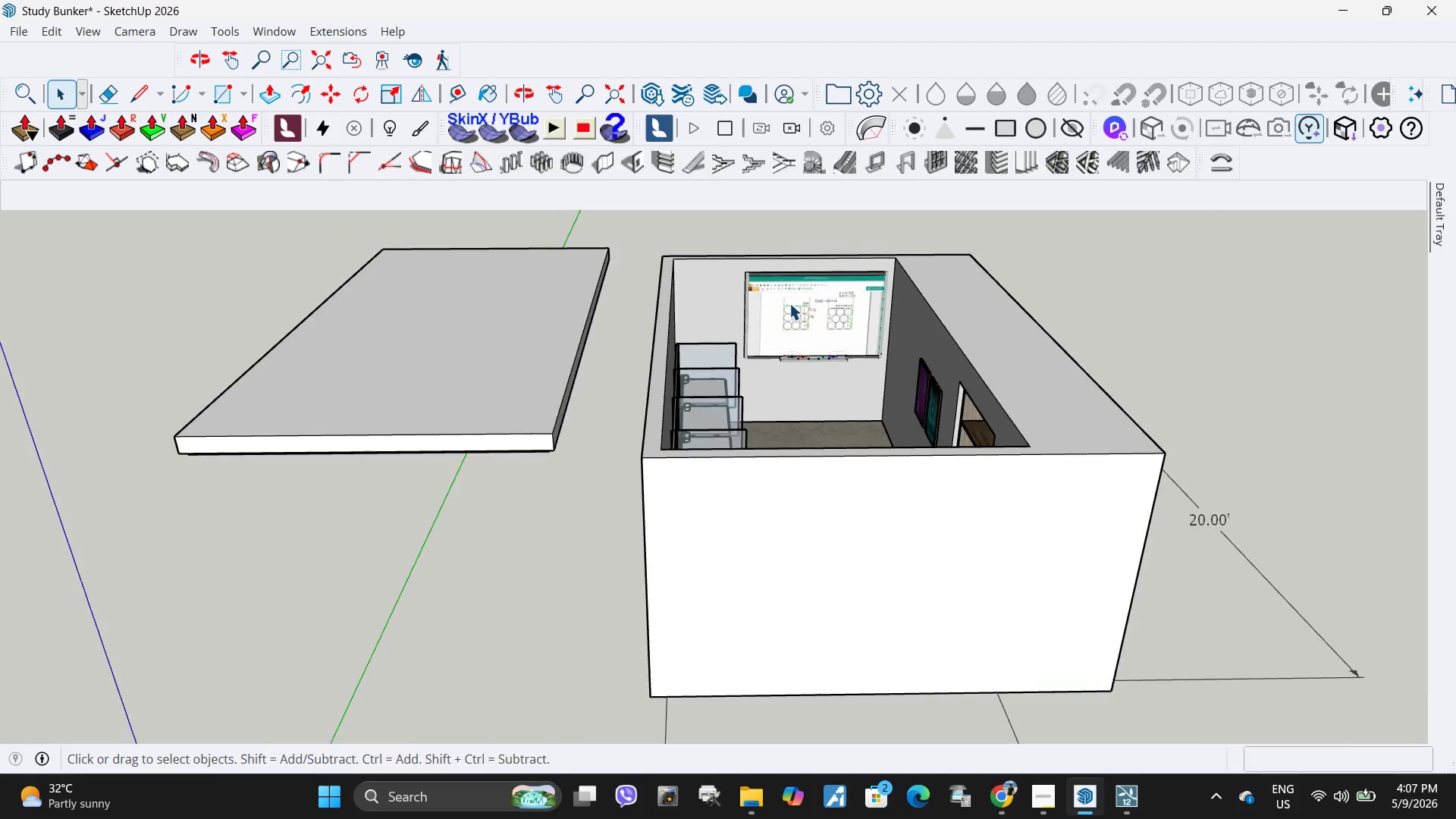 
key(Escape)
 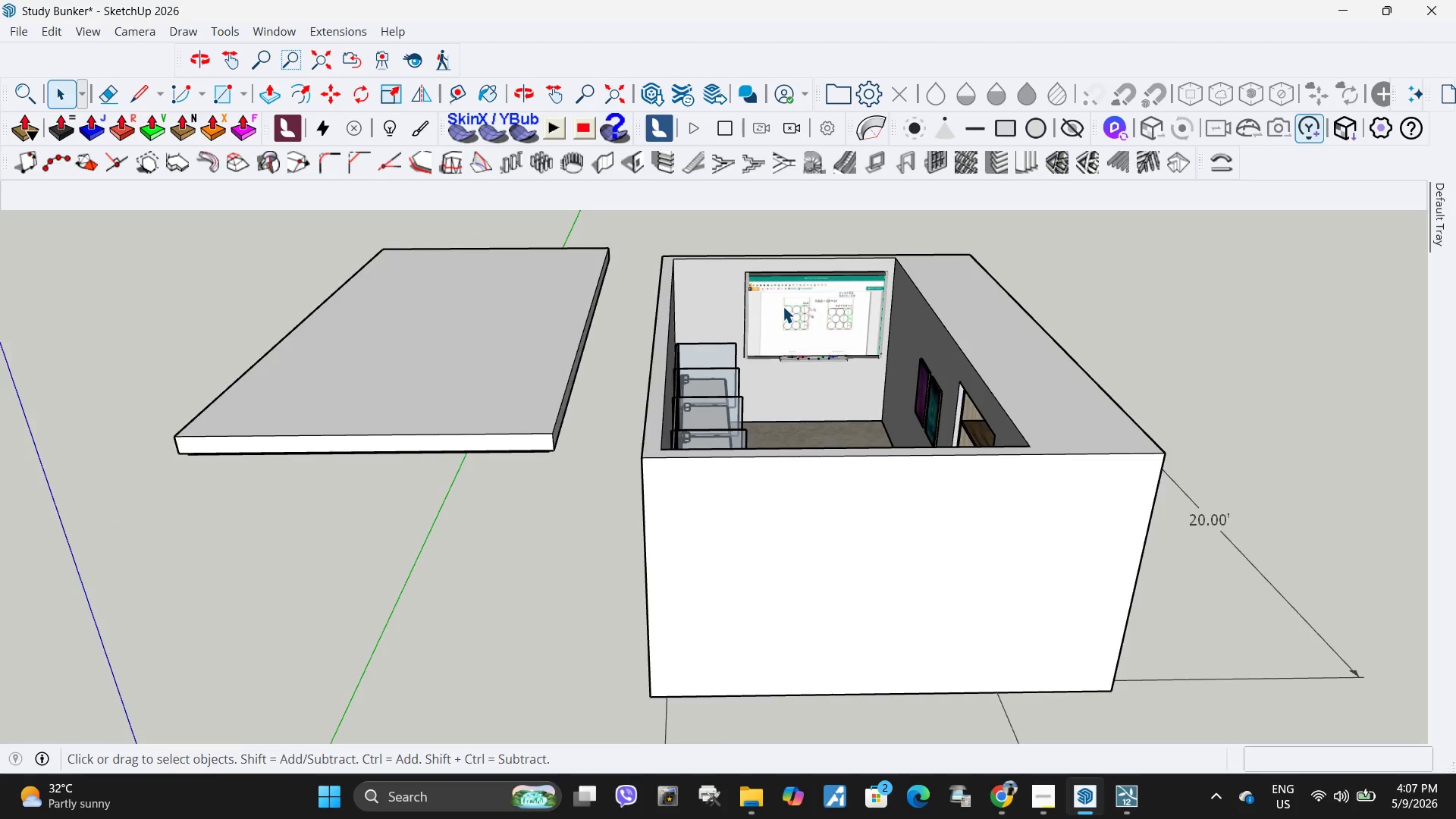 
key(Escape)
 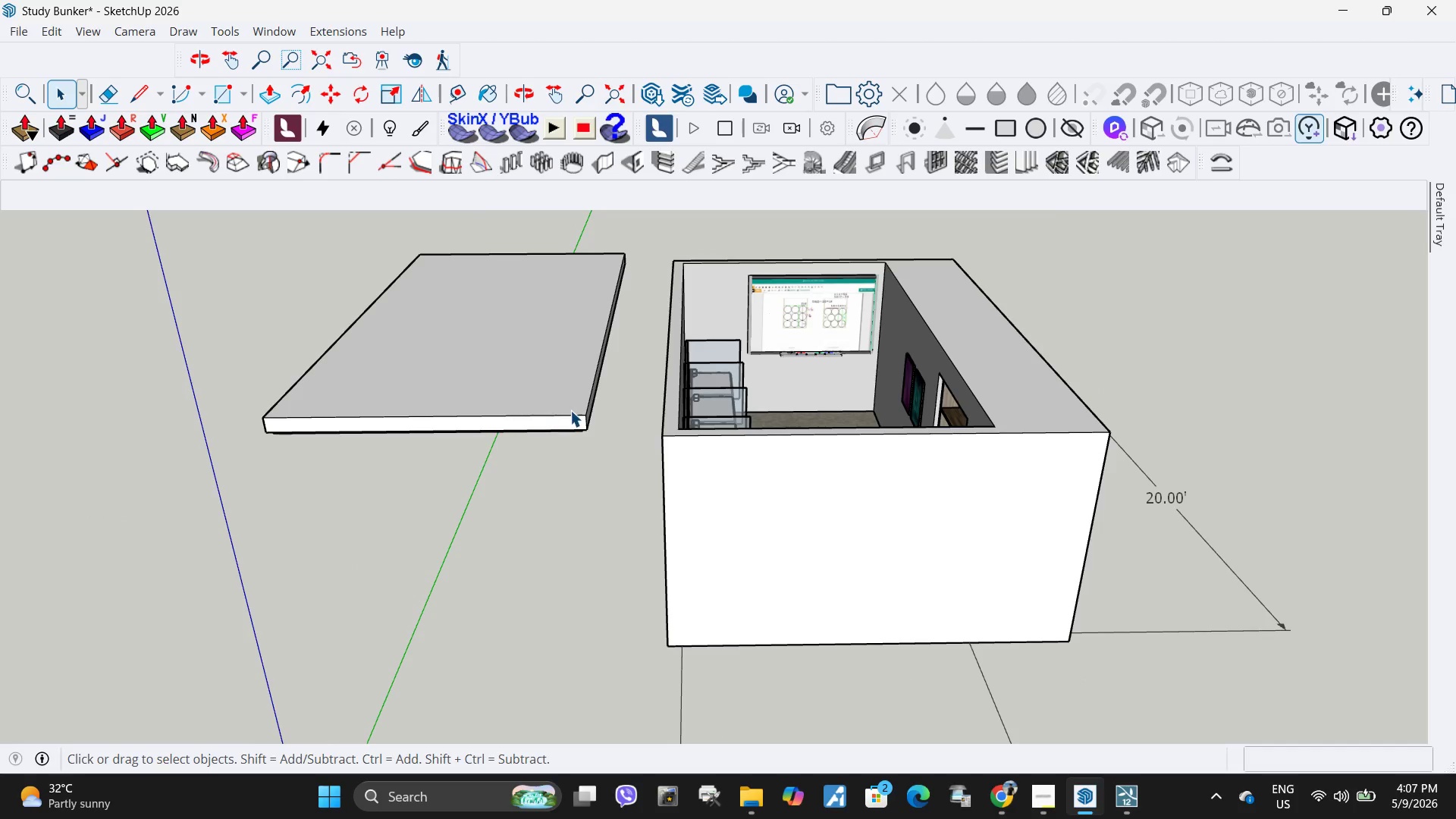 
left_click([570, 410])
 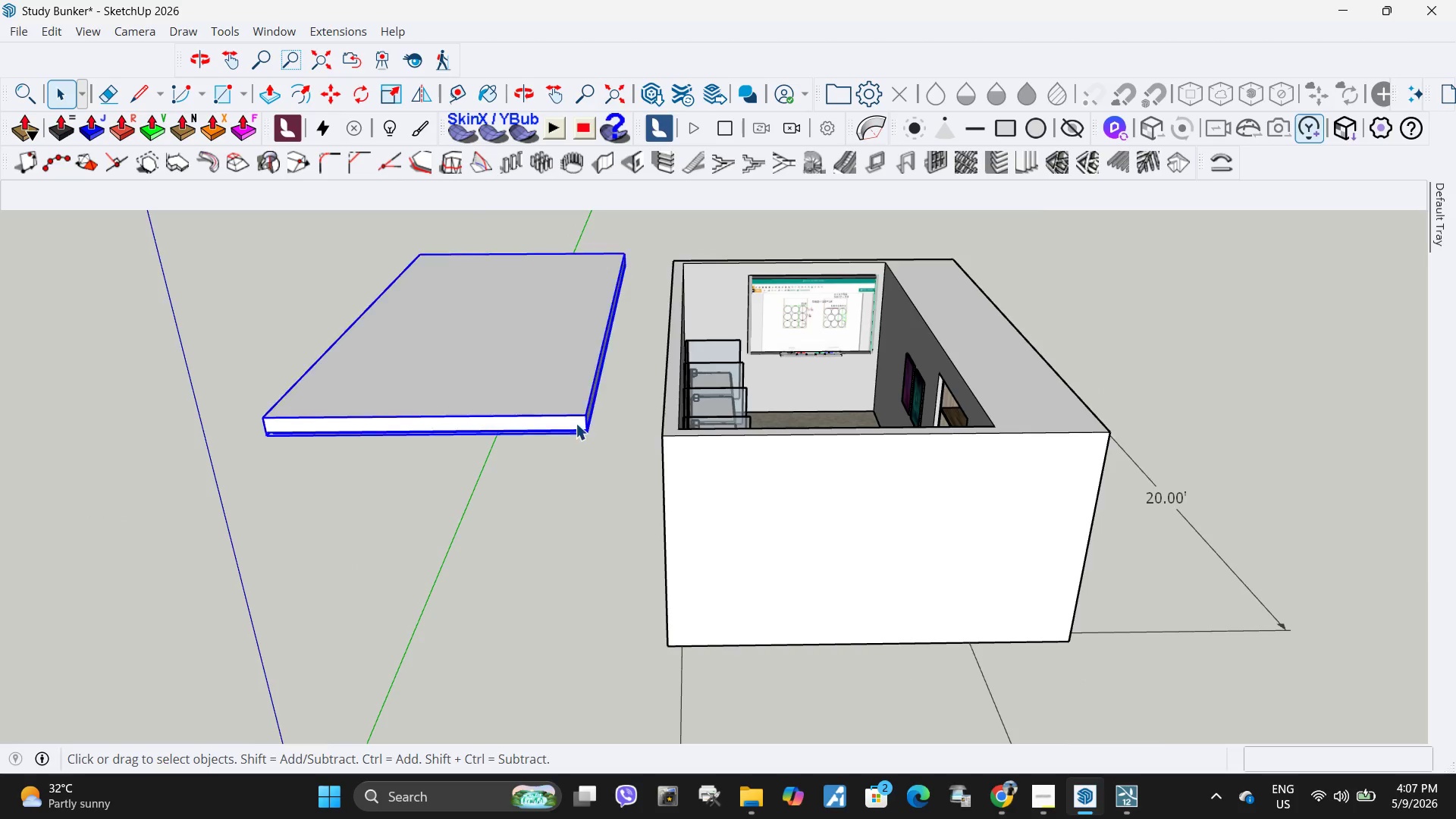 
scroll: coordinate [783, 306], scroll_direction: down, amount: 12.0
 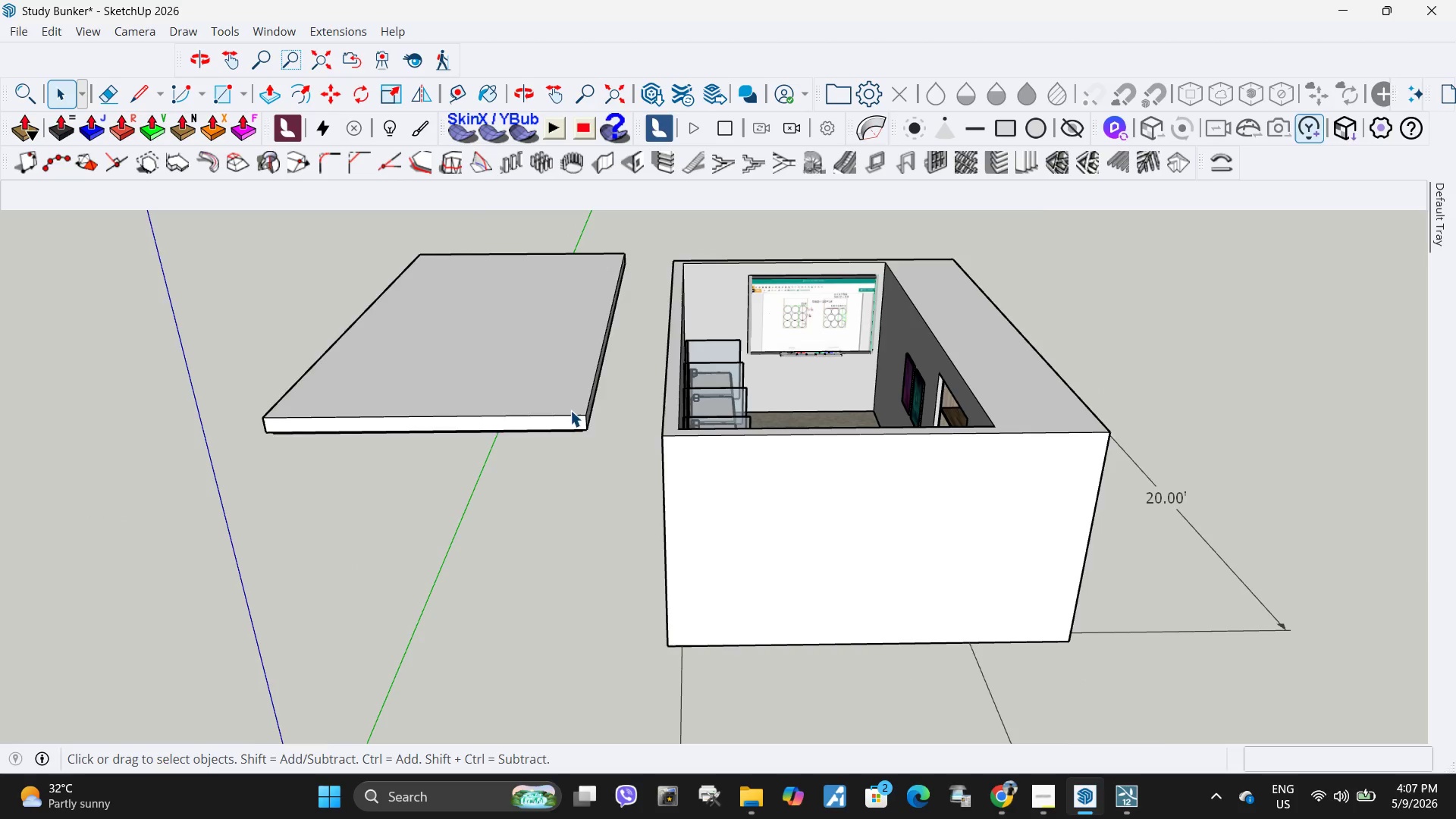 
key(M)
 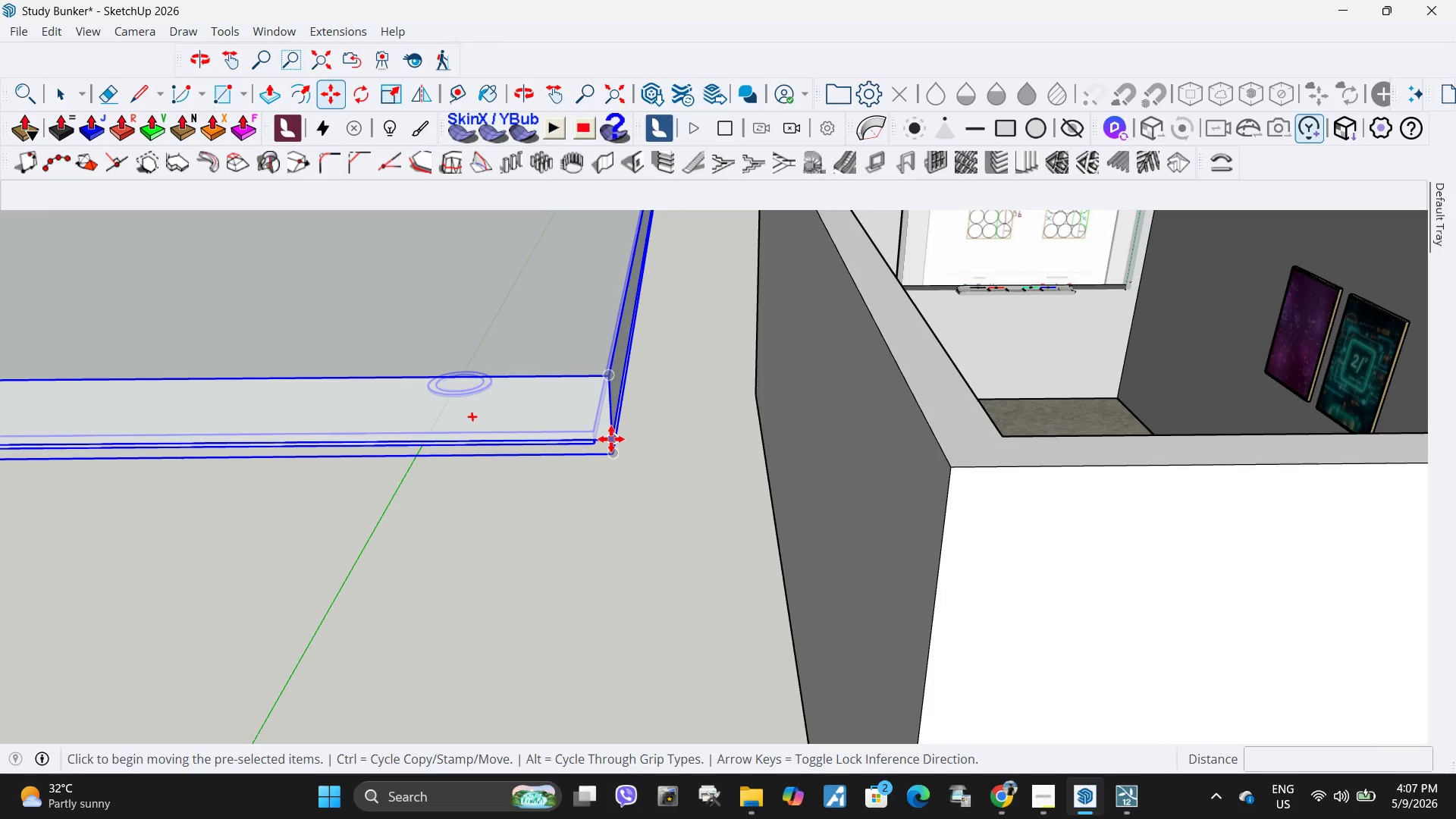 
scroll: coordinate [582, 434], scroll_direction: up, amount: 14.0
 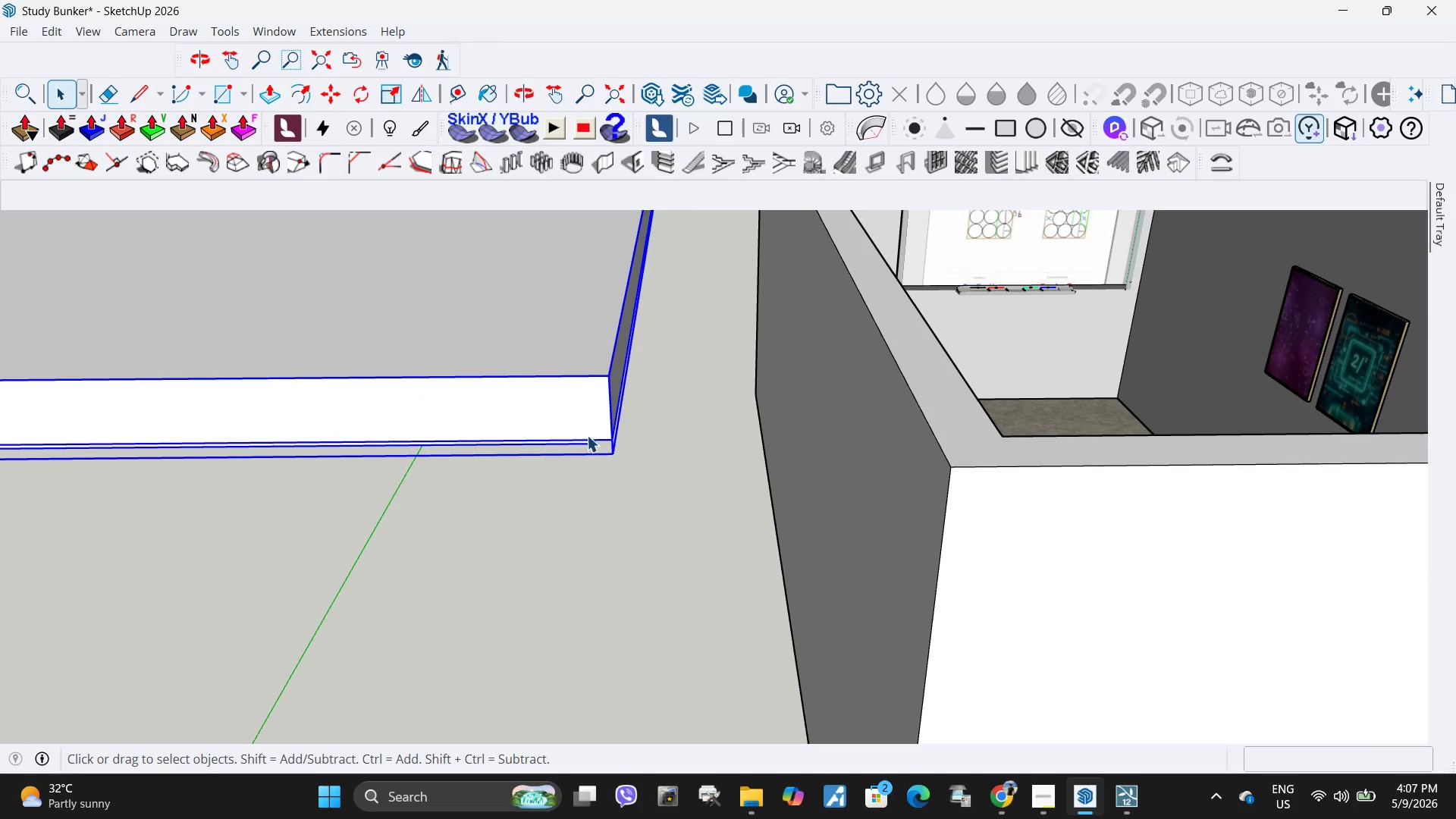 
left_click([611, 439])
 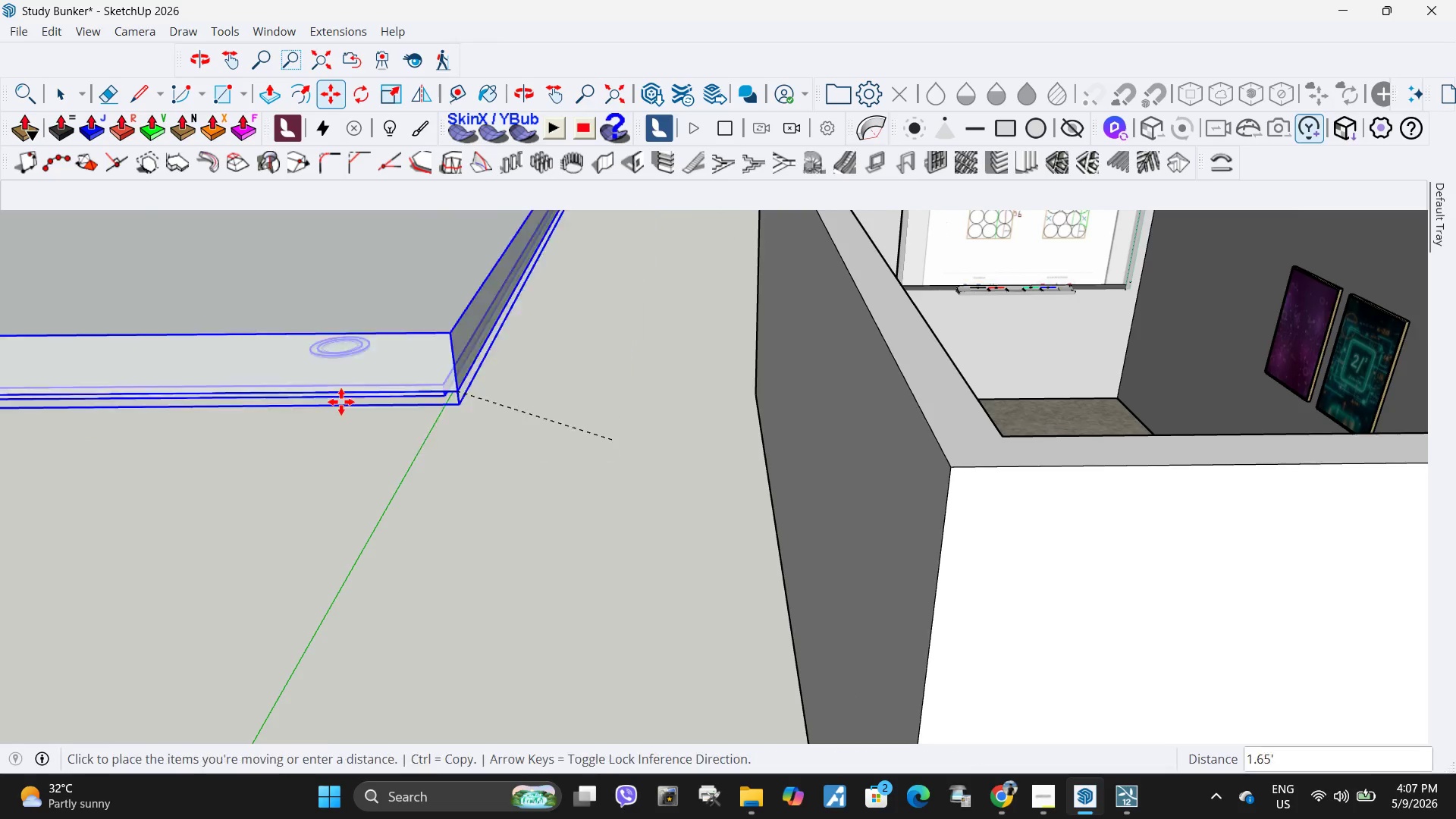 
scroll: coordinate [291, 421], scroll_direction: down, amount: 11.0
 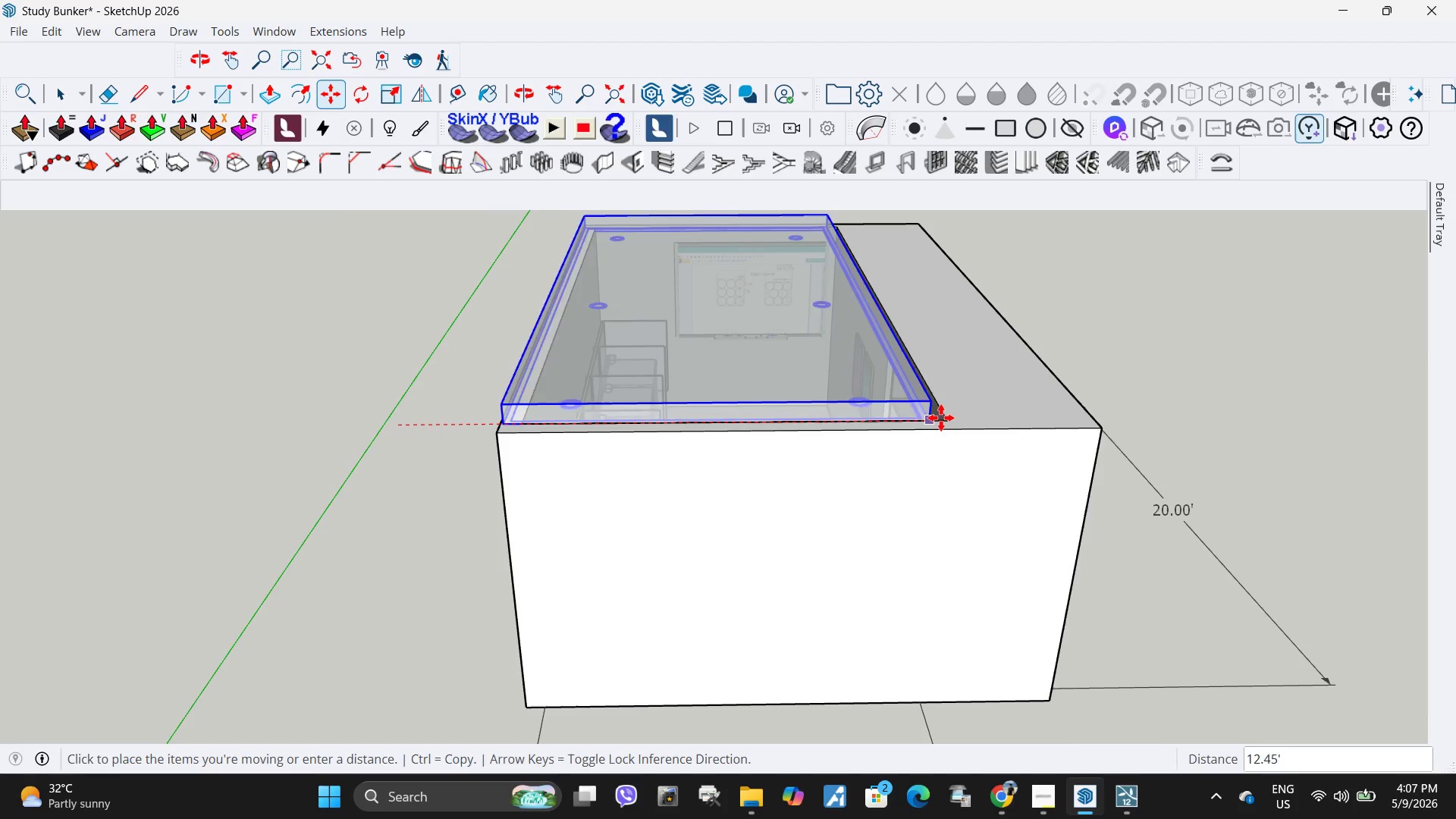 
left_click([943, 418])
 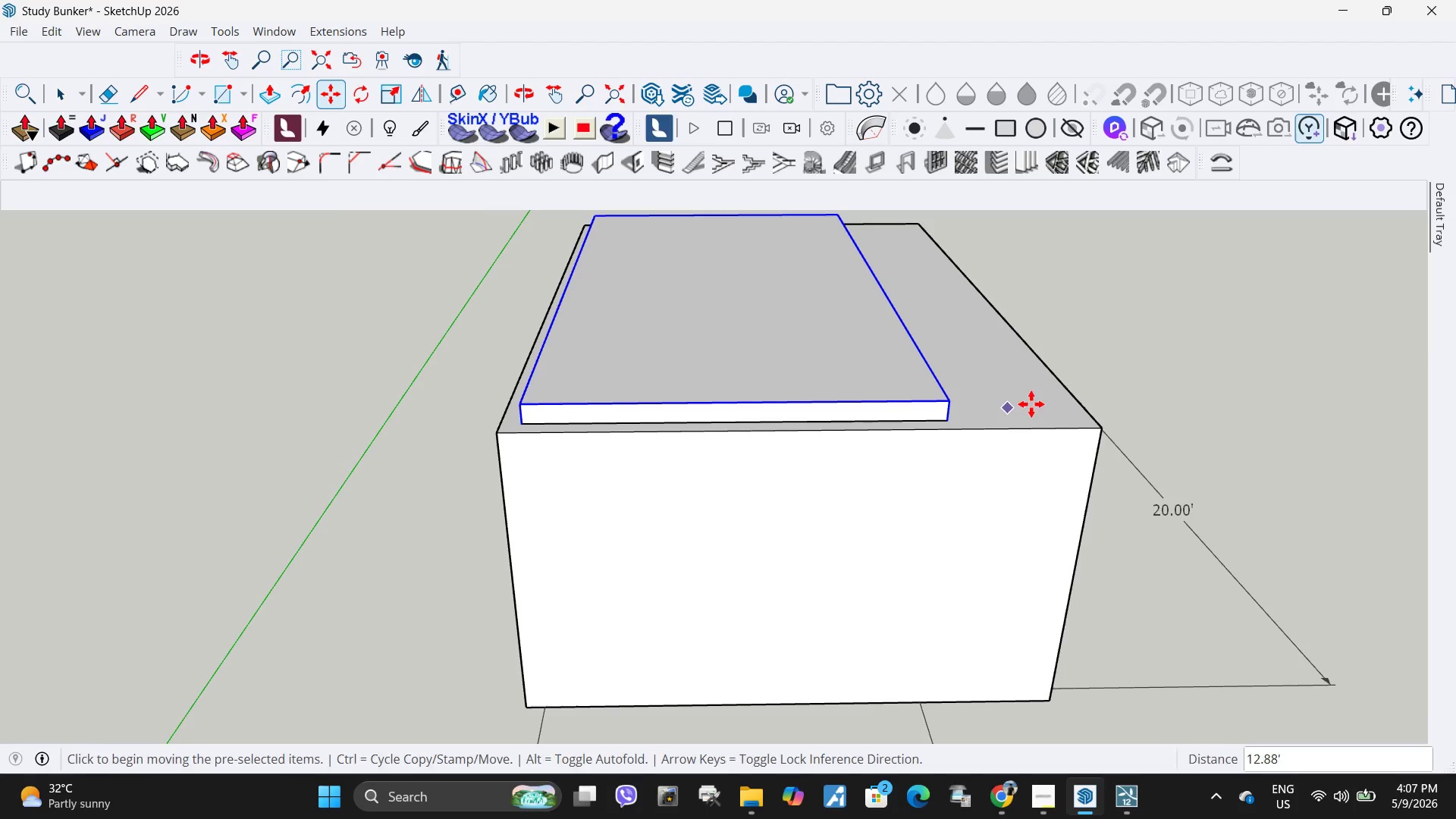 
key(Space)
 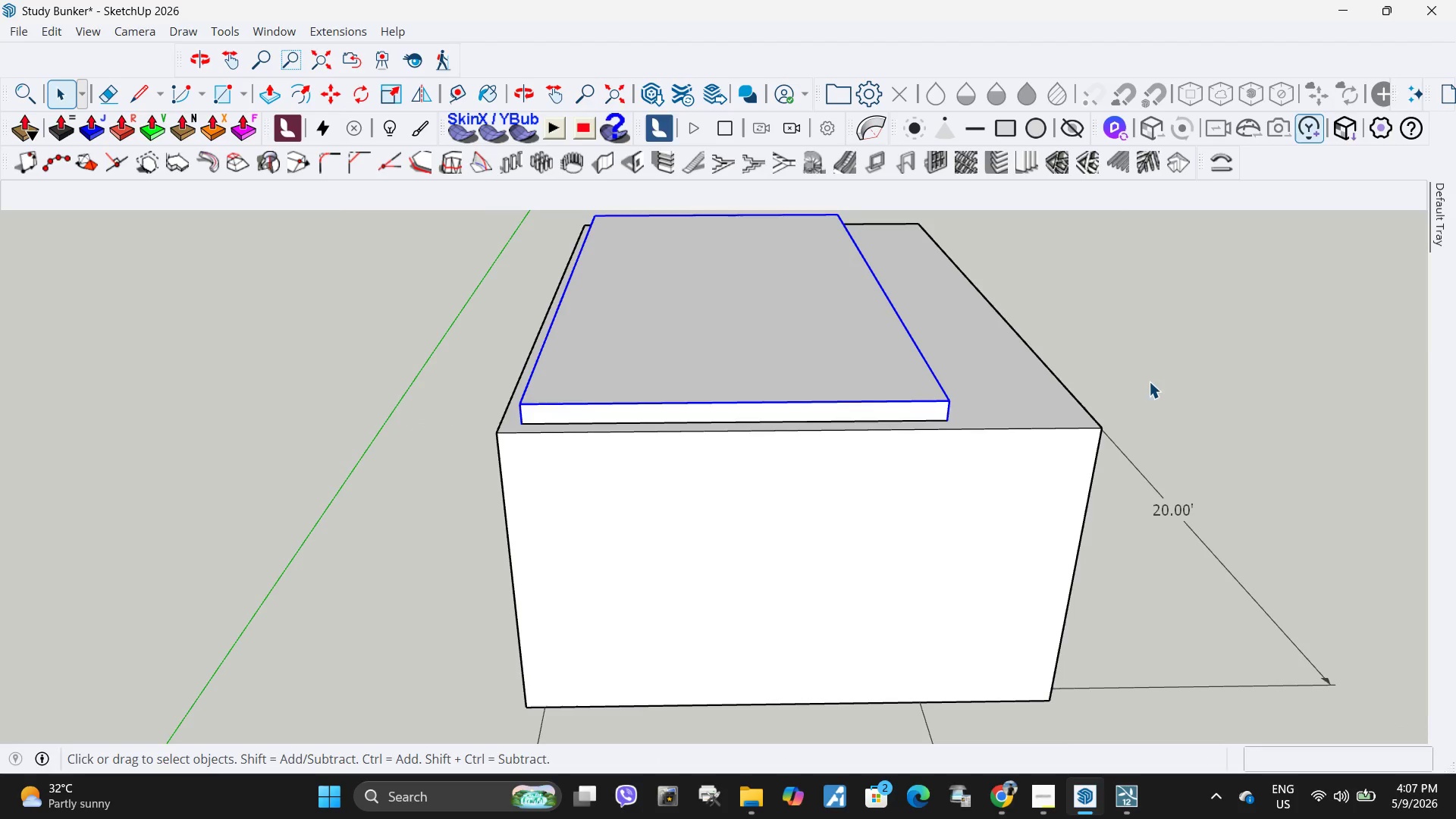 
double_click([1149, 381])
 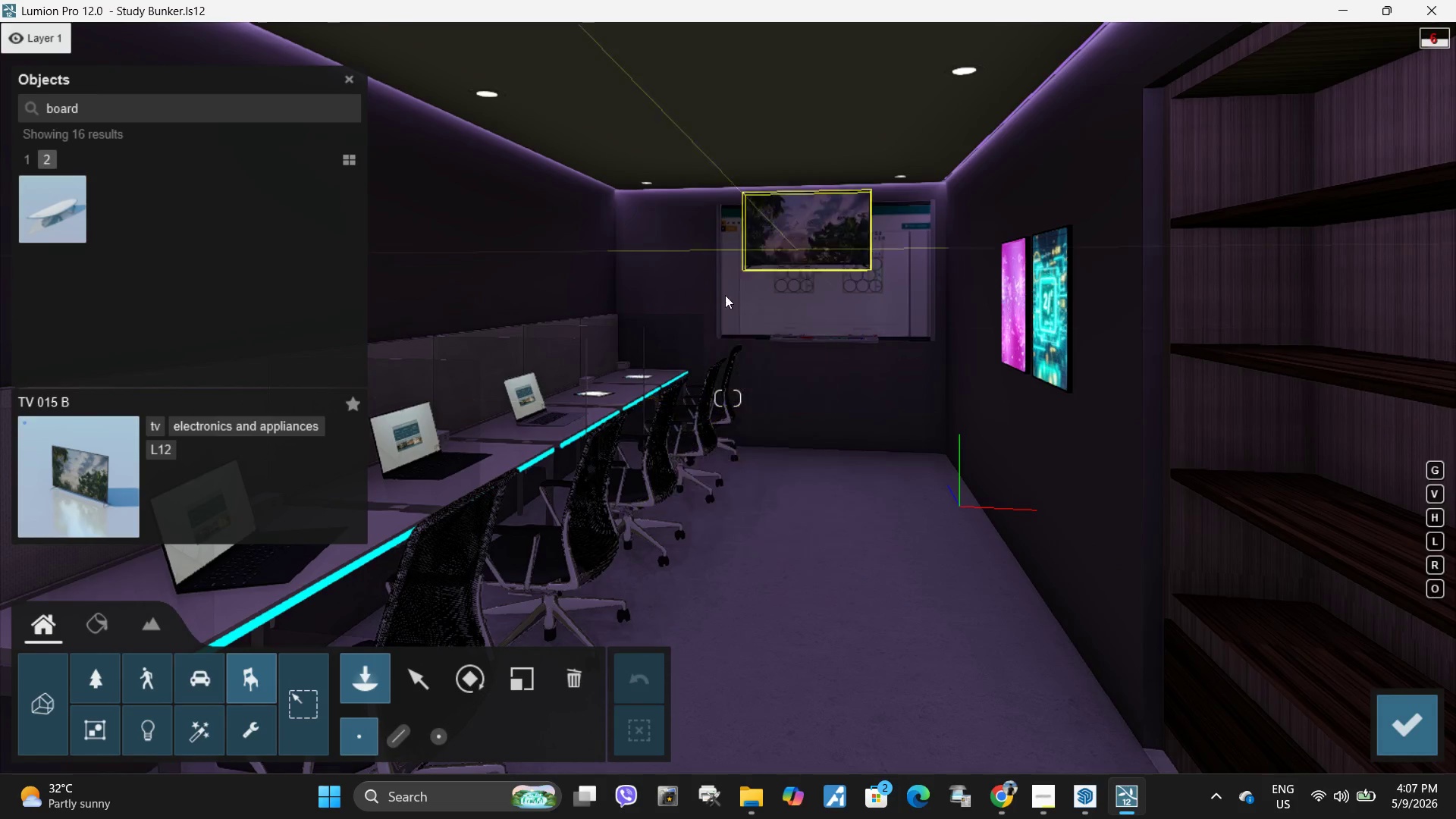 
key(Escape)
 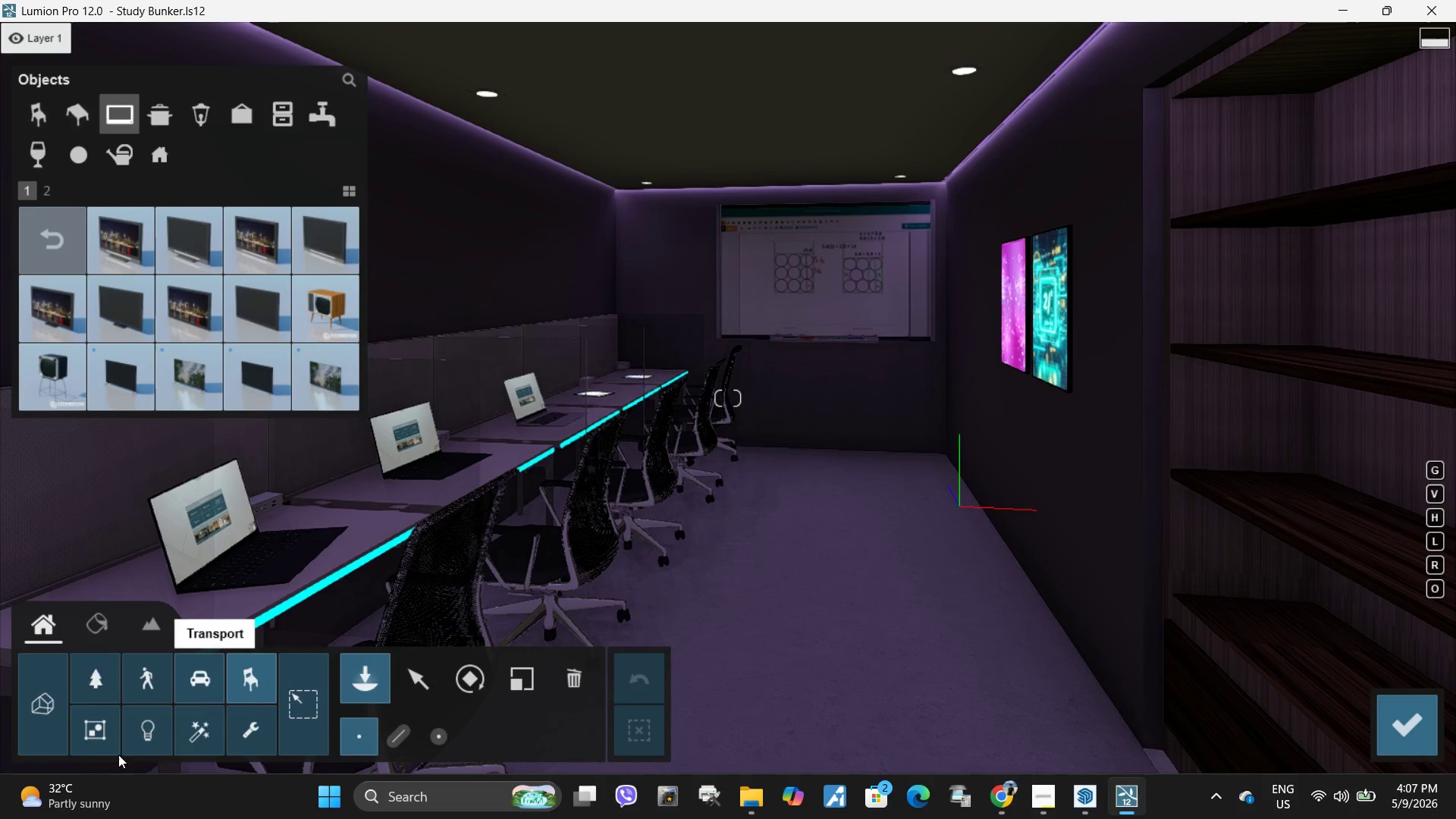 
left_click([99, 634])
 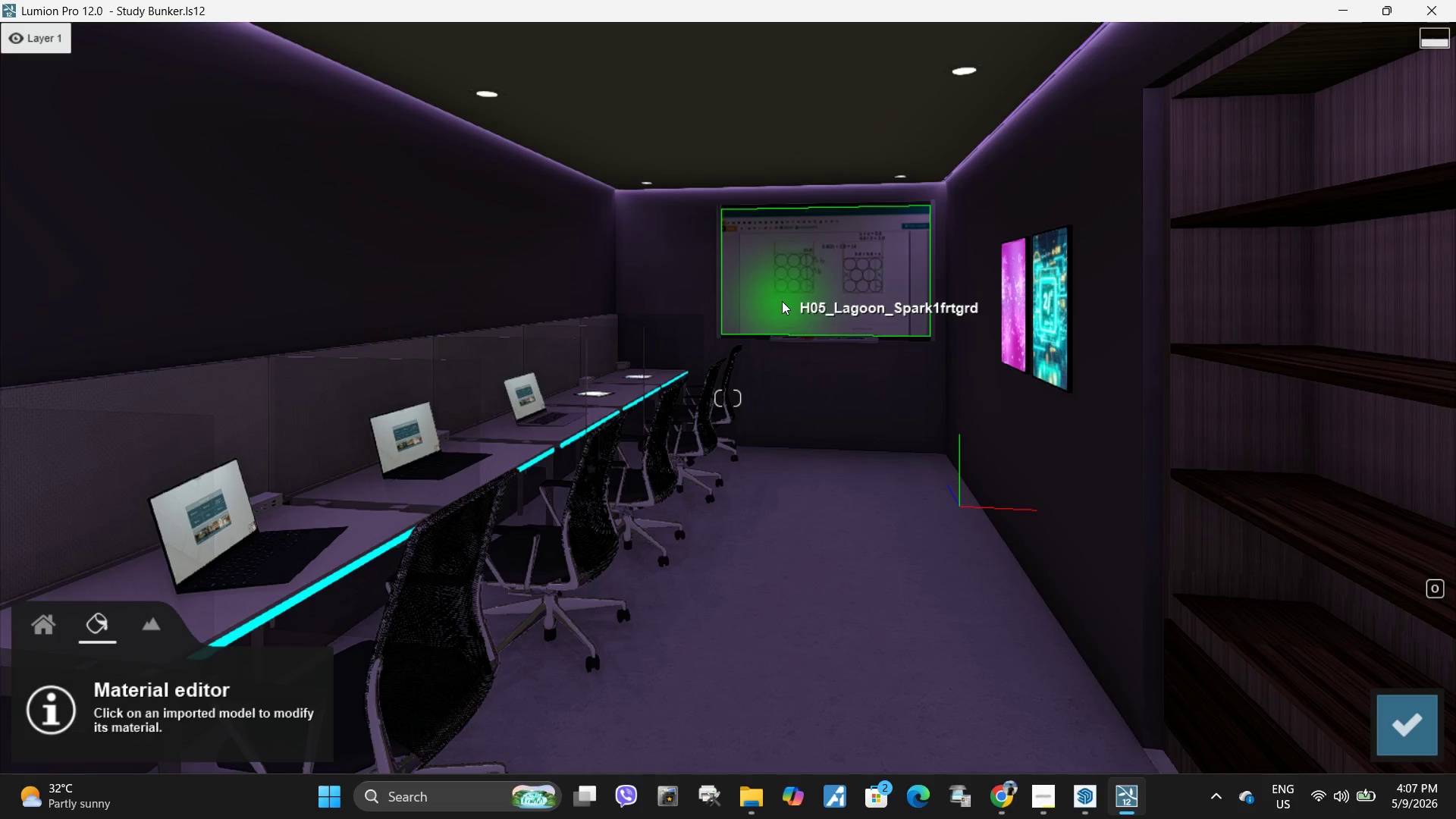 
left_click([782, 301])
 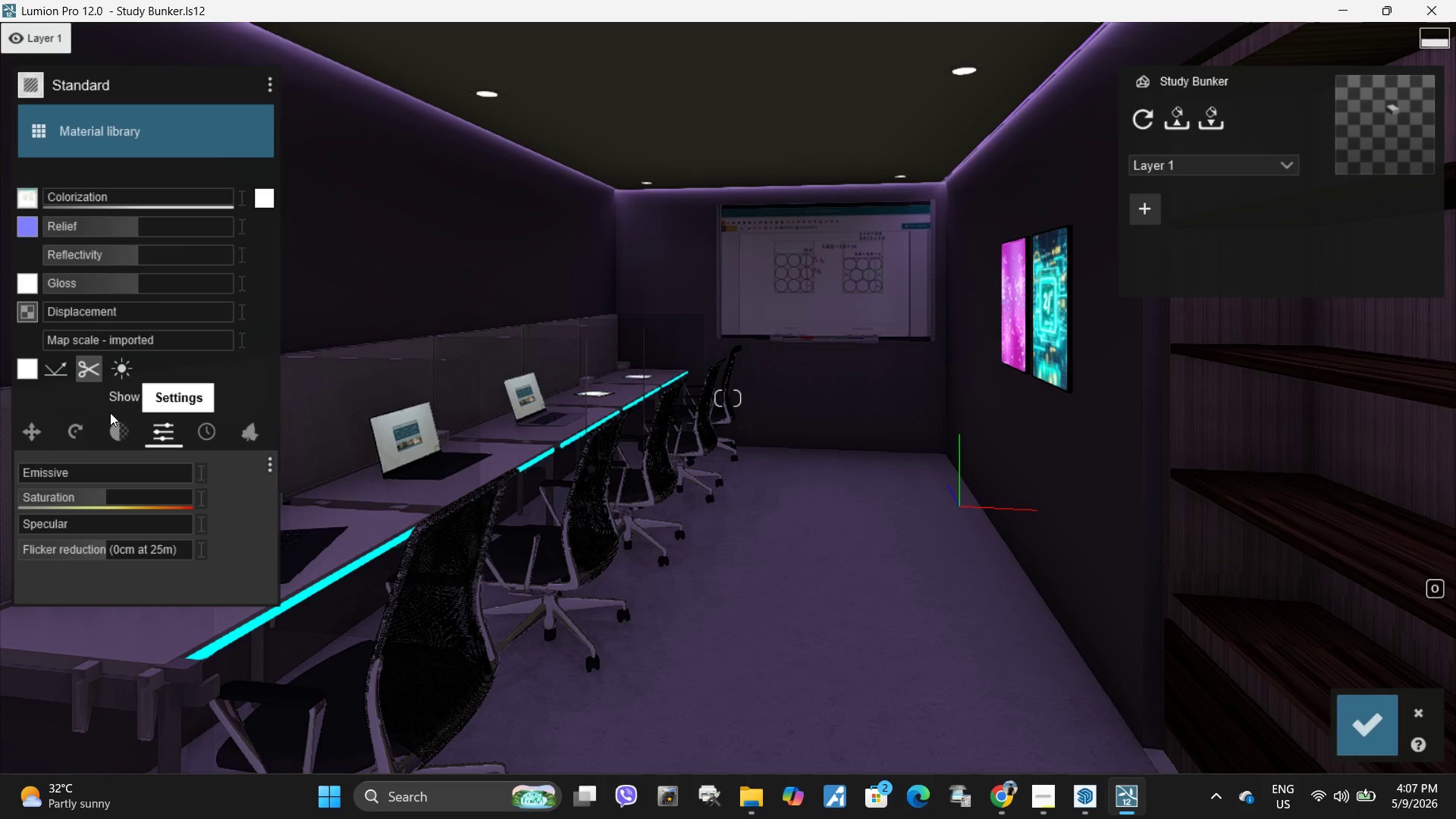 
left_click_drag(start_coordinate=[27, 471], to_coordinate=[808, 533])
 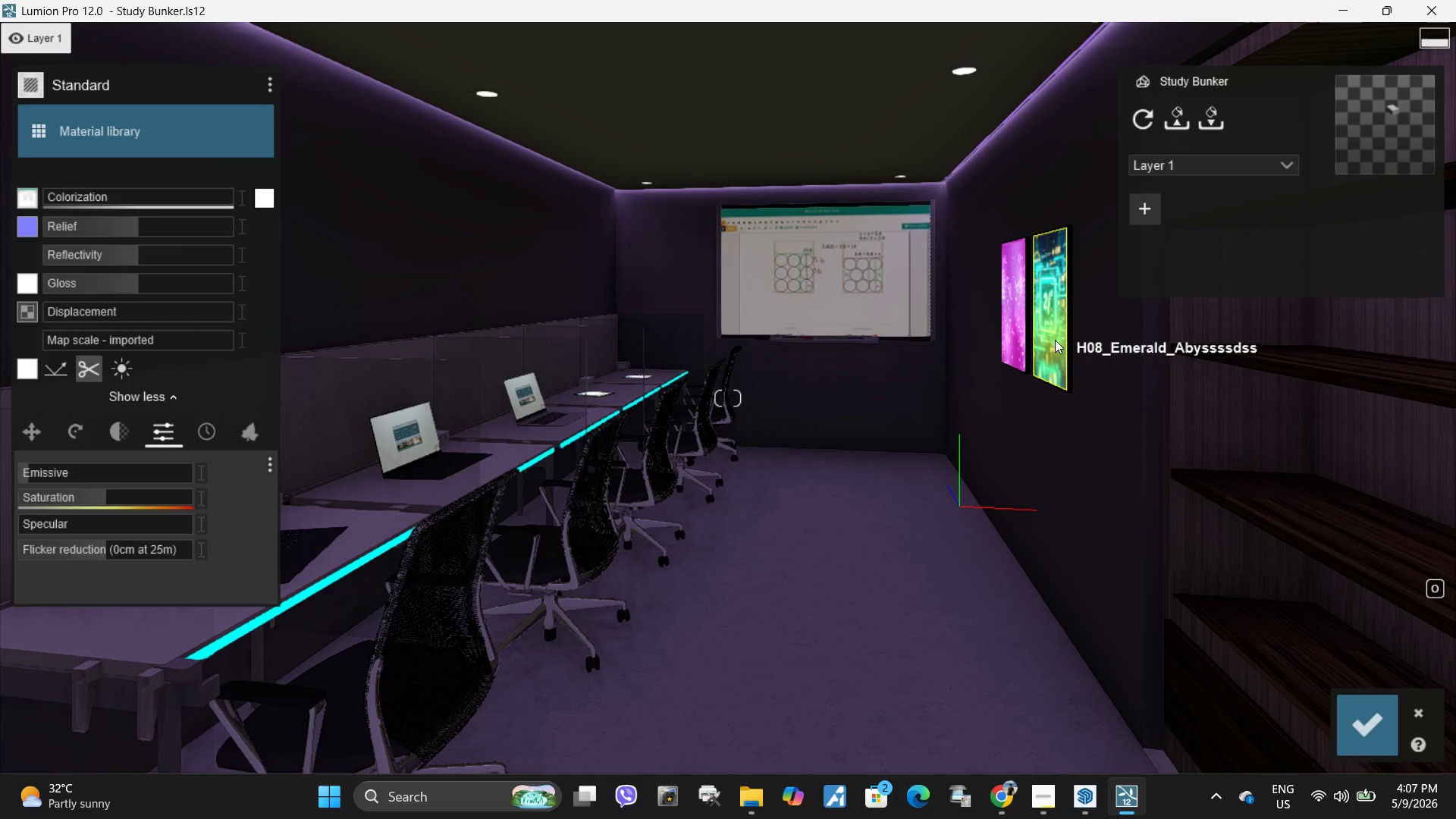 
hold_key(key=ShiftLeft, duration=4.31)
 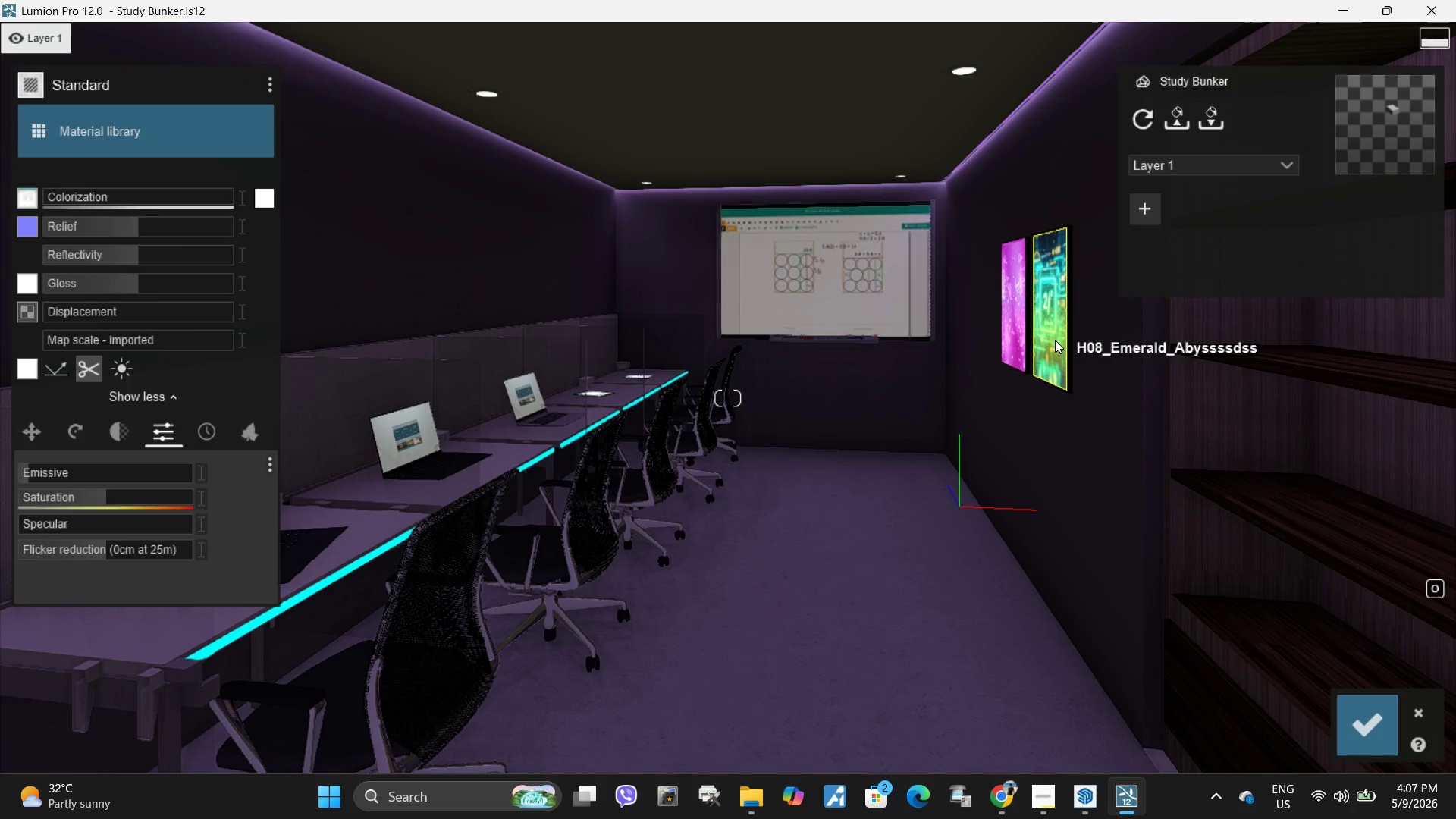 
left_click([1055, 340])
 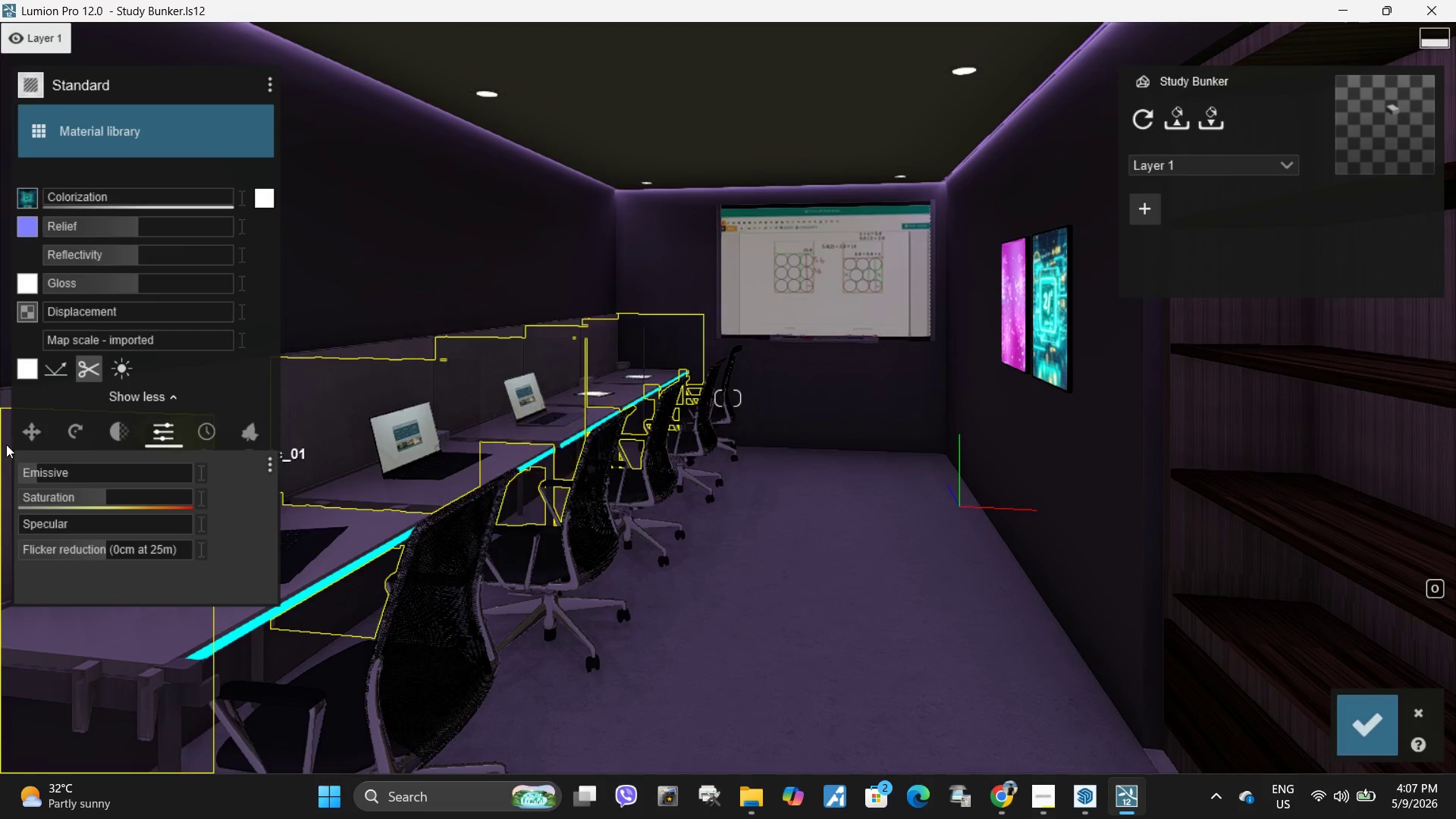 
hold_key(key=ShiftLeft, duration=2.17)
left_click_drag(start_coordinate=[58, 469], to_coordinate=[5, 494])
 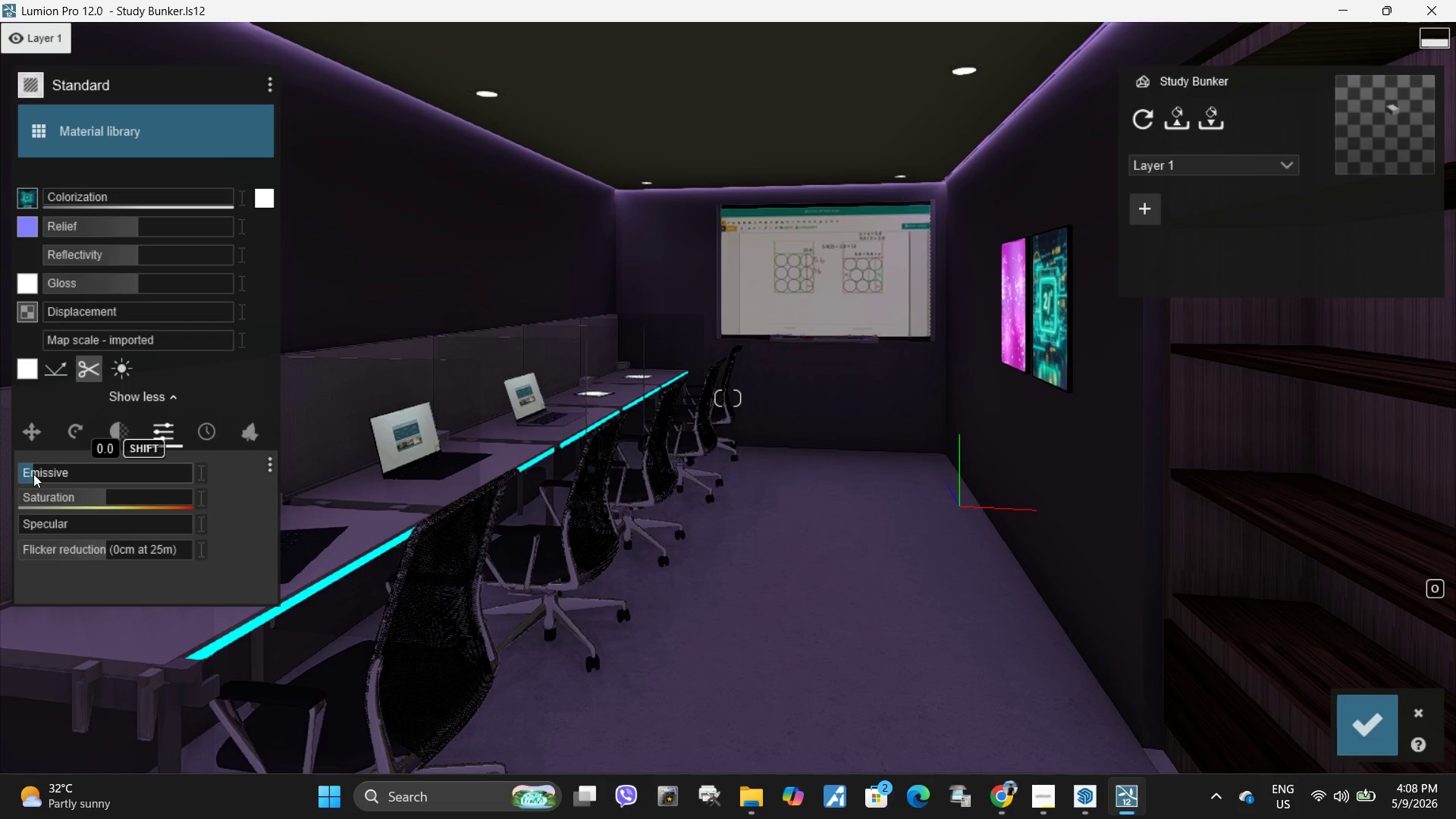 
left_click([1021, 315])
 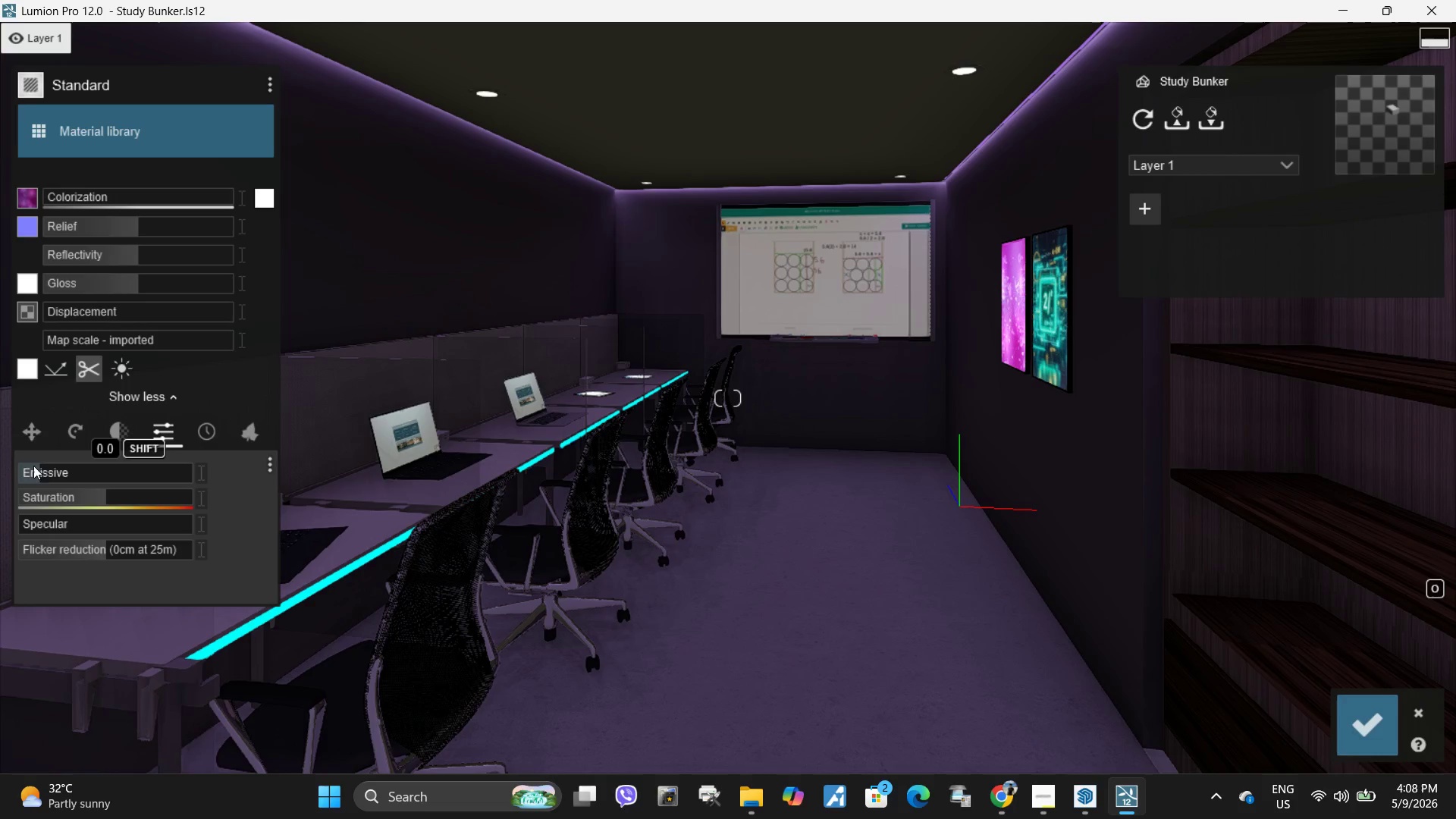 
left_click_drag(start_coordinate=[40, 472], to_coordinate=[36, 473])
 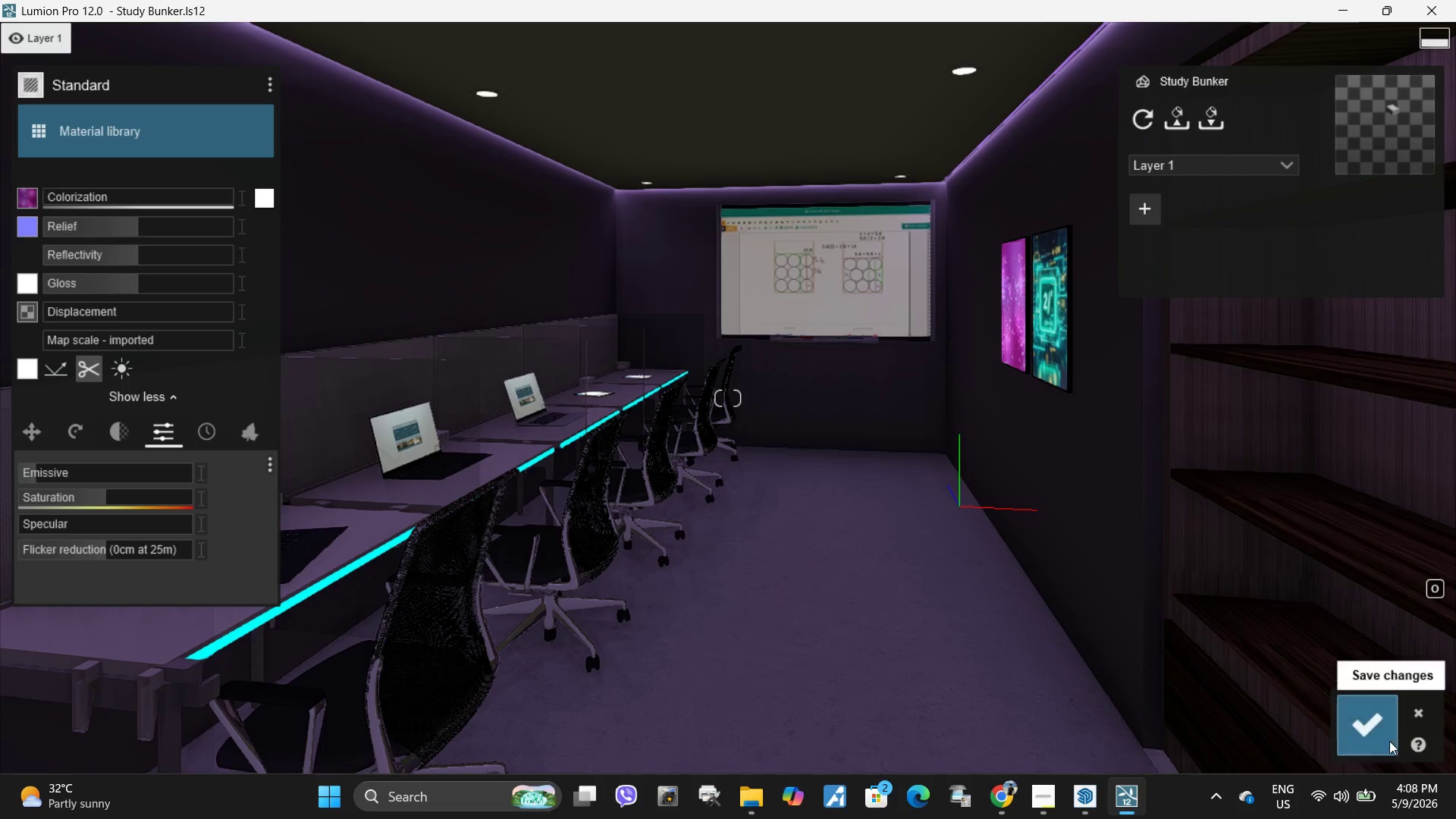 
left_click([1376, 739])
 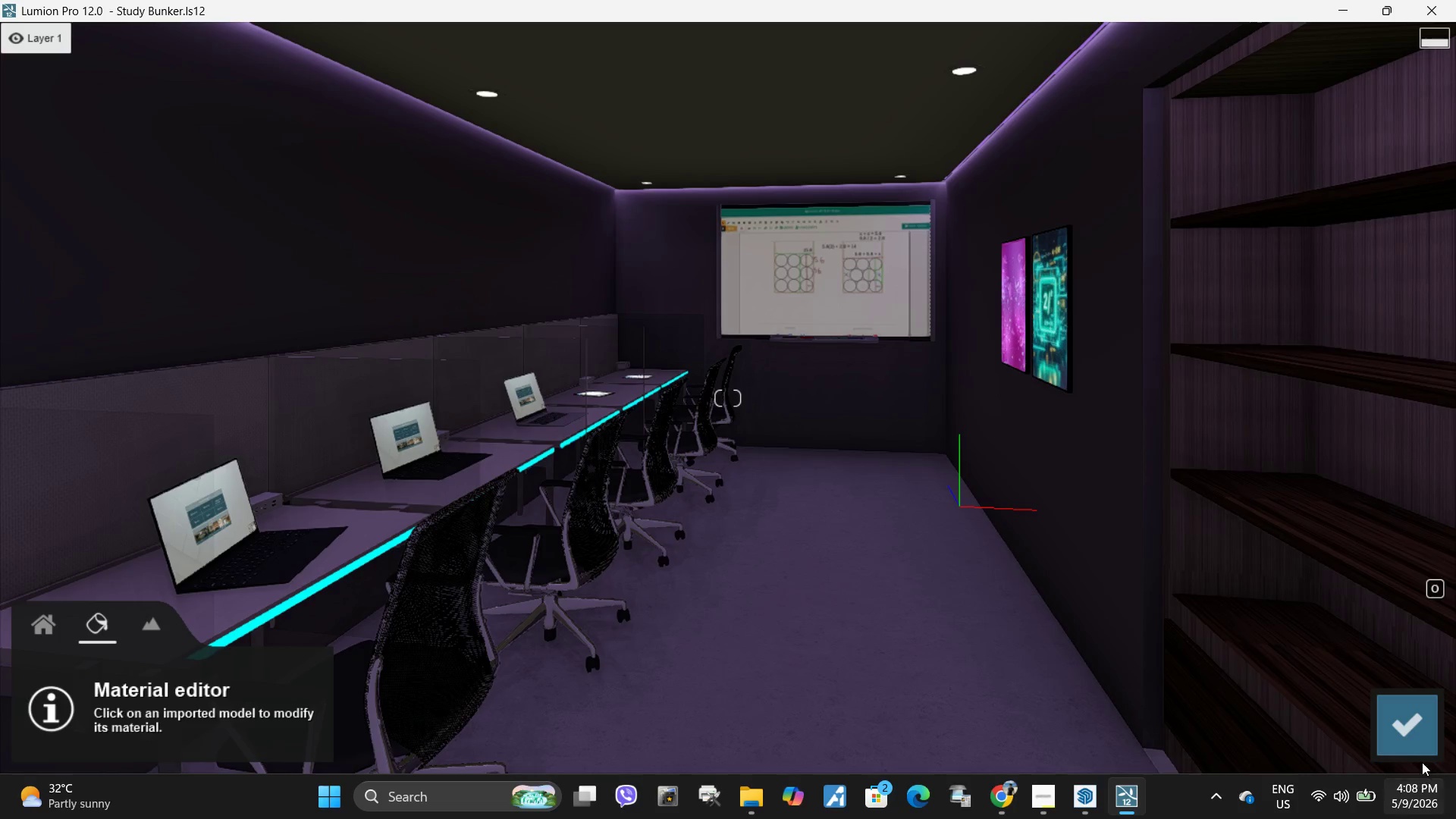 
left_click([1415, 742])
 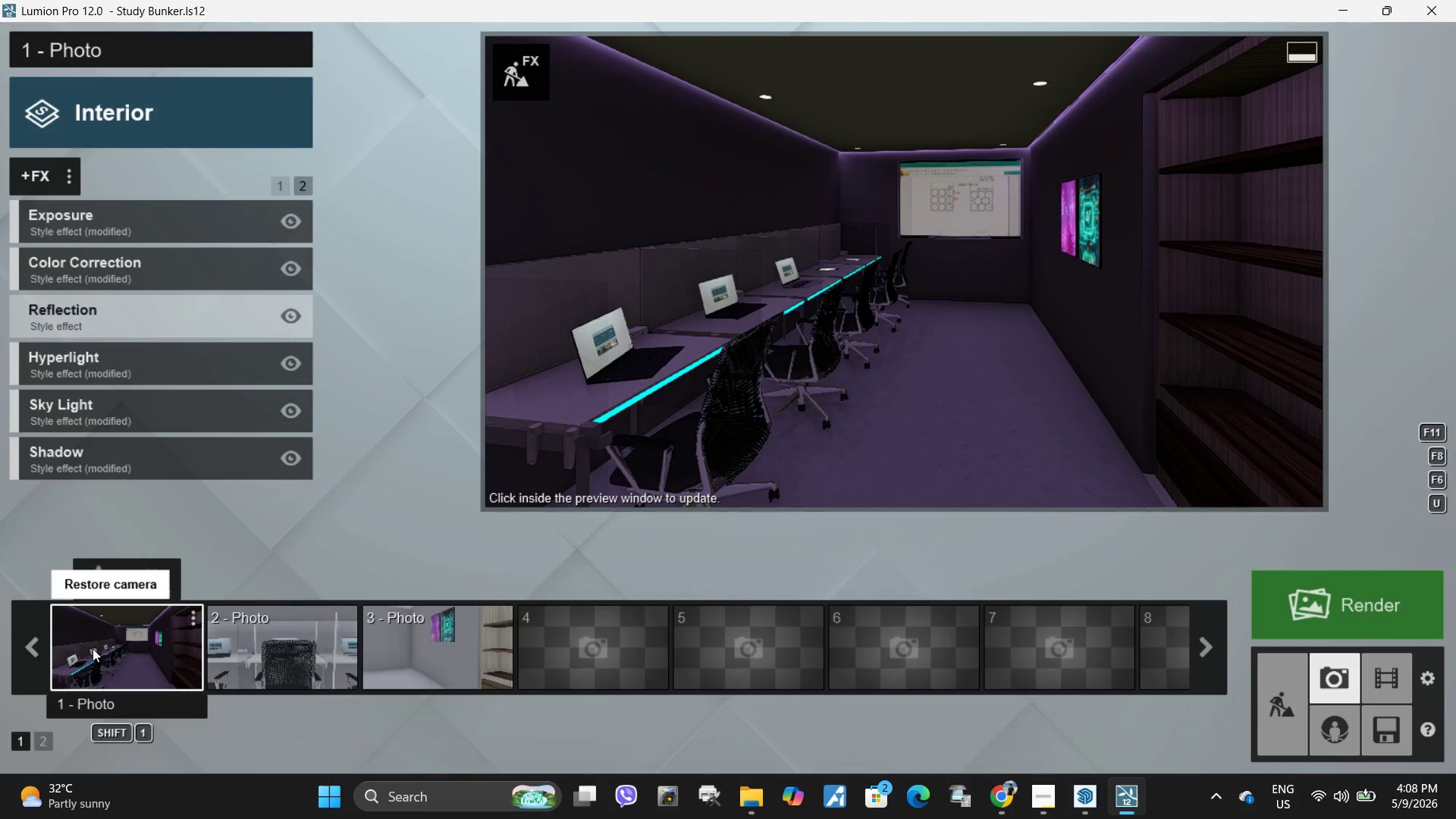 
double_click([974, 322])
 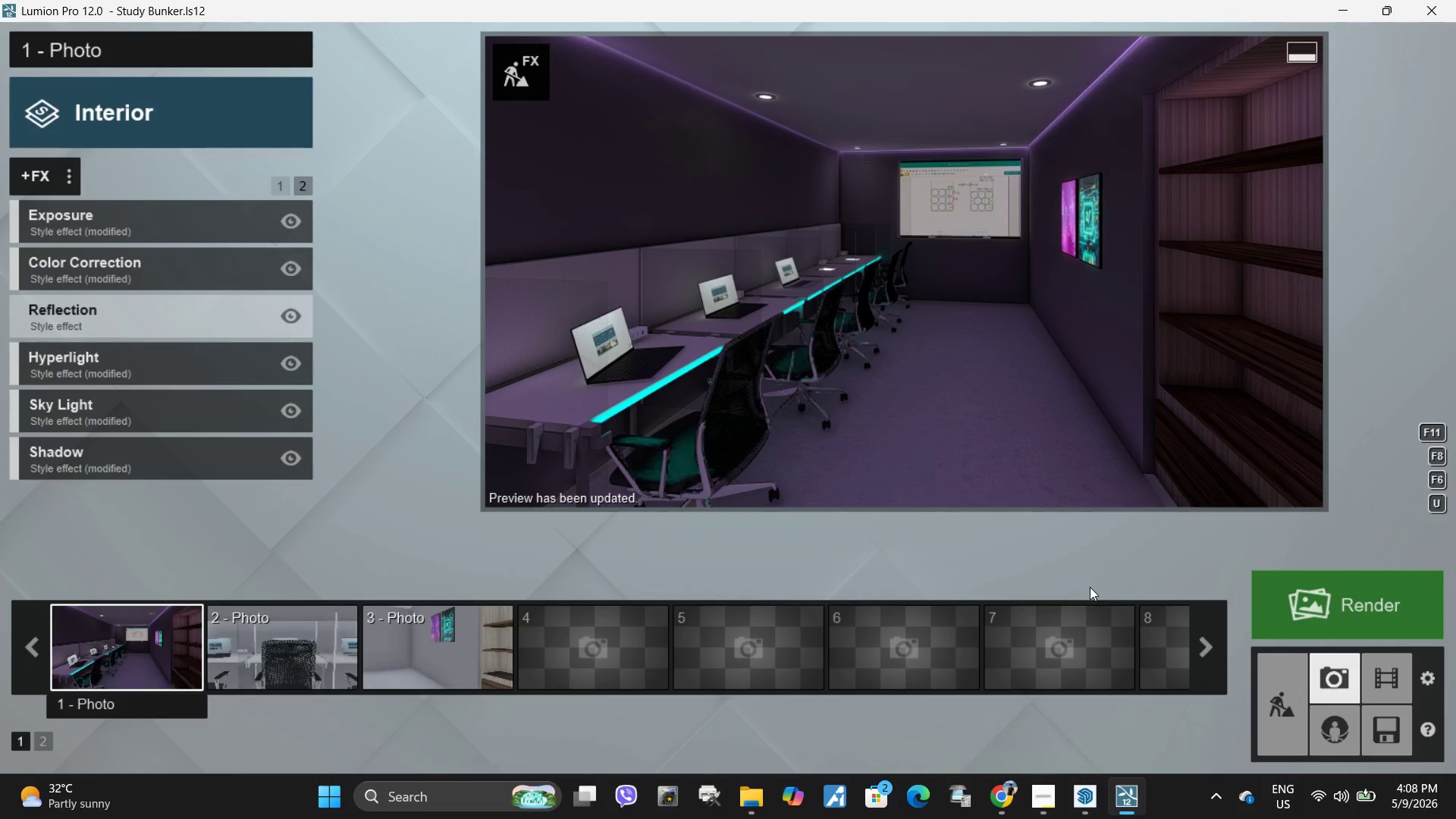 
wait(19.82)
 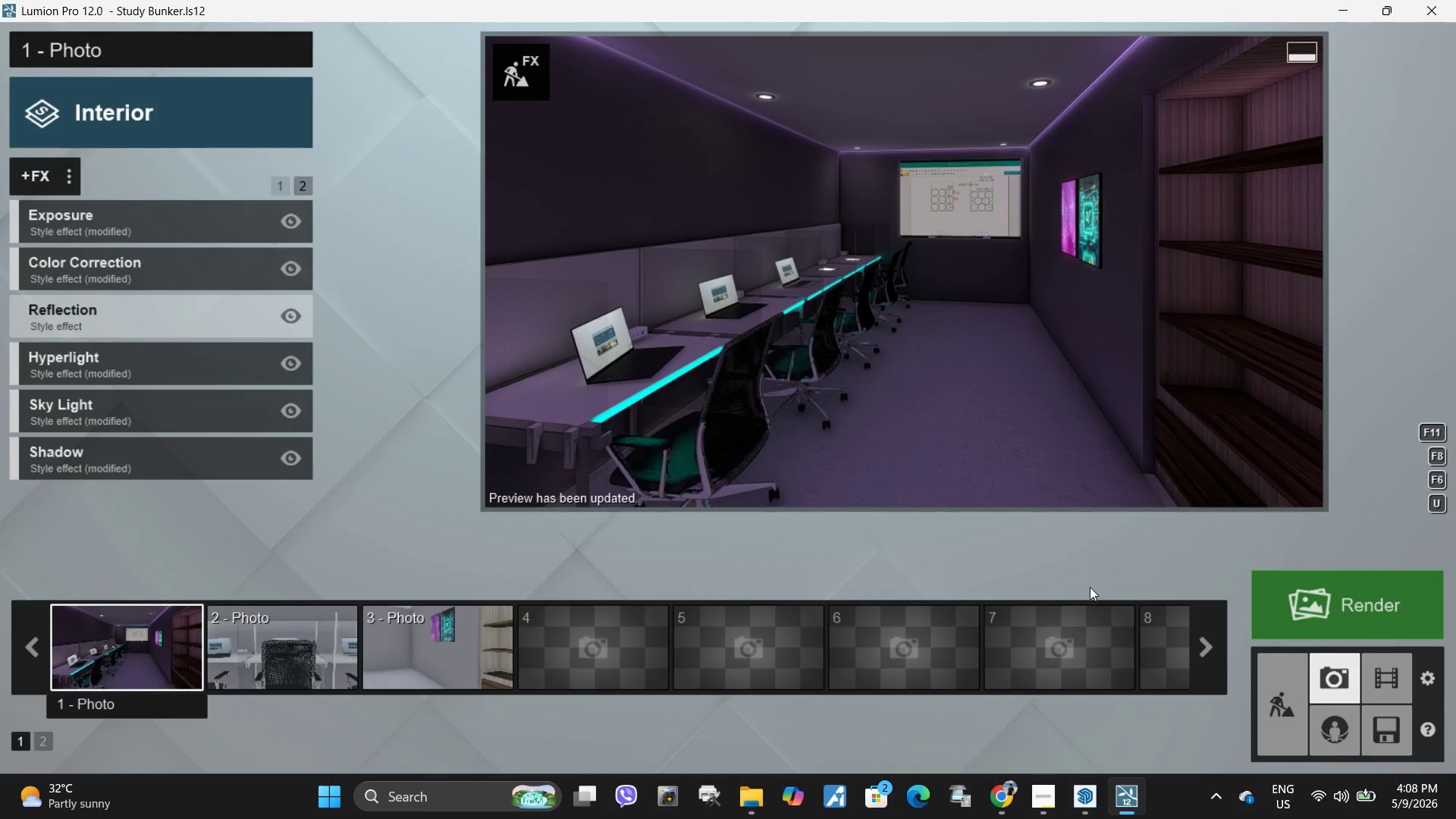 
mouse_move([1093, 792])
 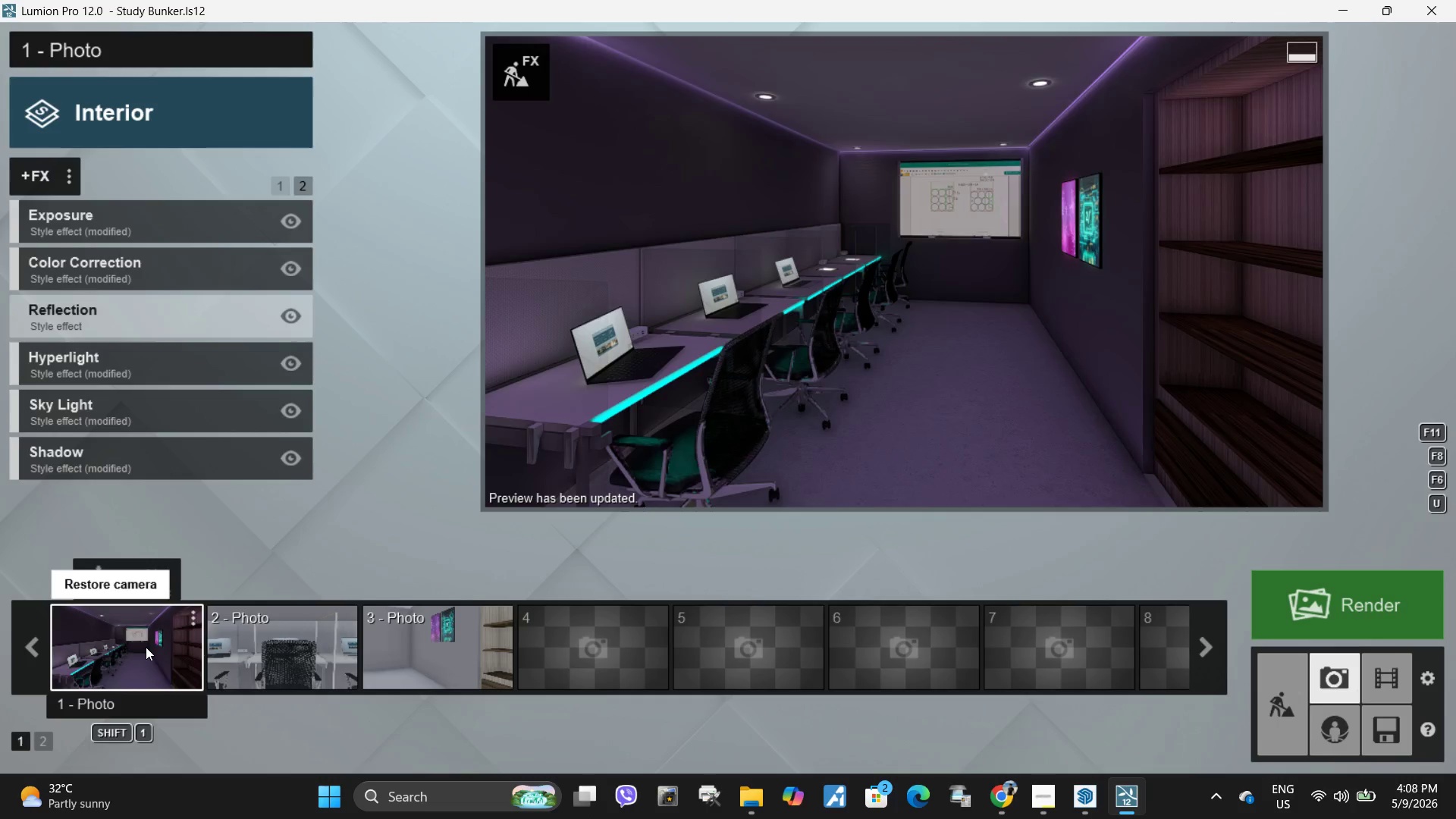 
double_click([899, 258])
 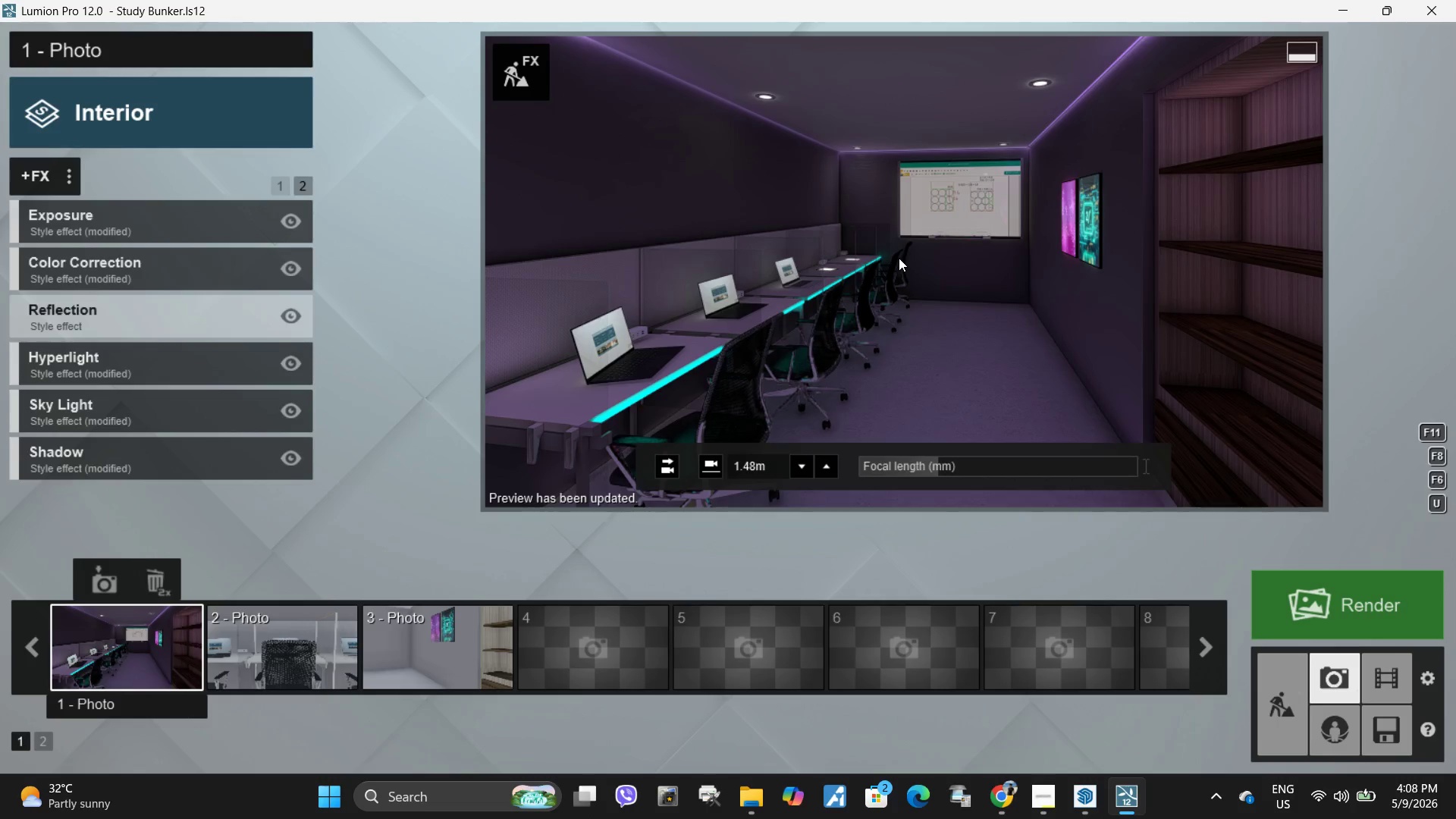 
wait(5.86)
 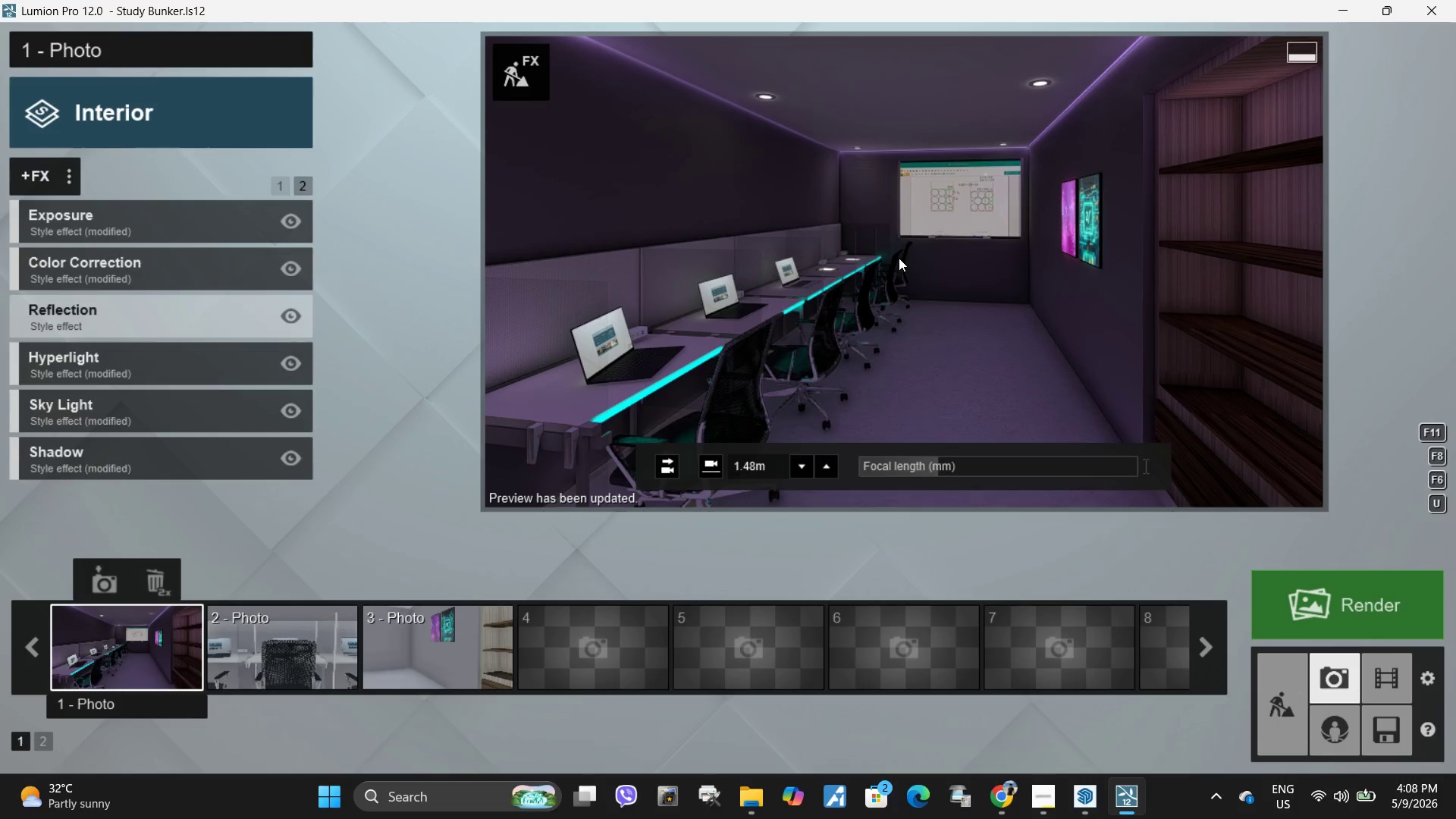 
left_click([276, 643])
 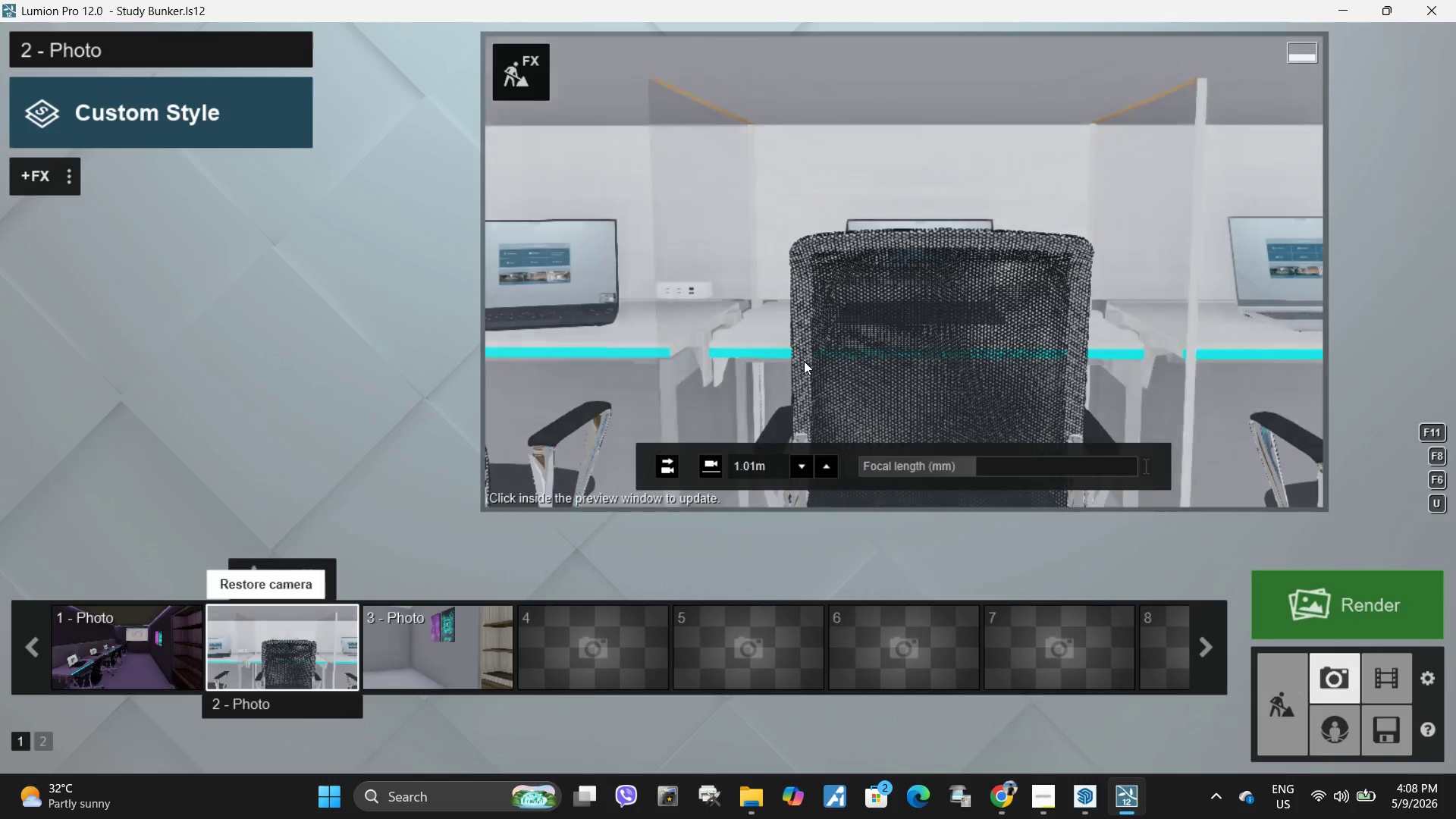 
left_click([804, 361])
 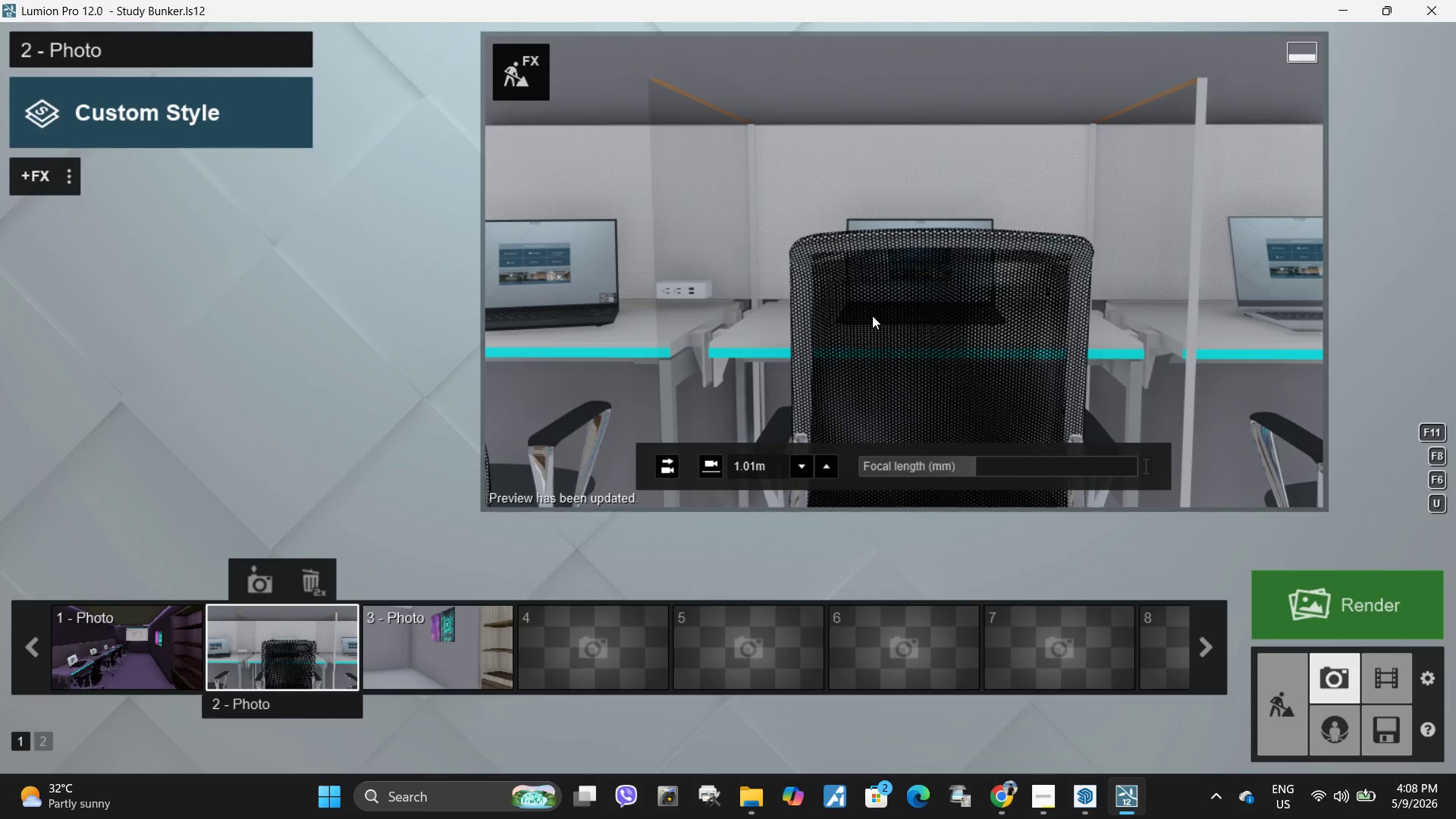 
type(WA)
 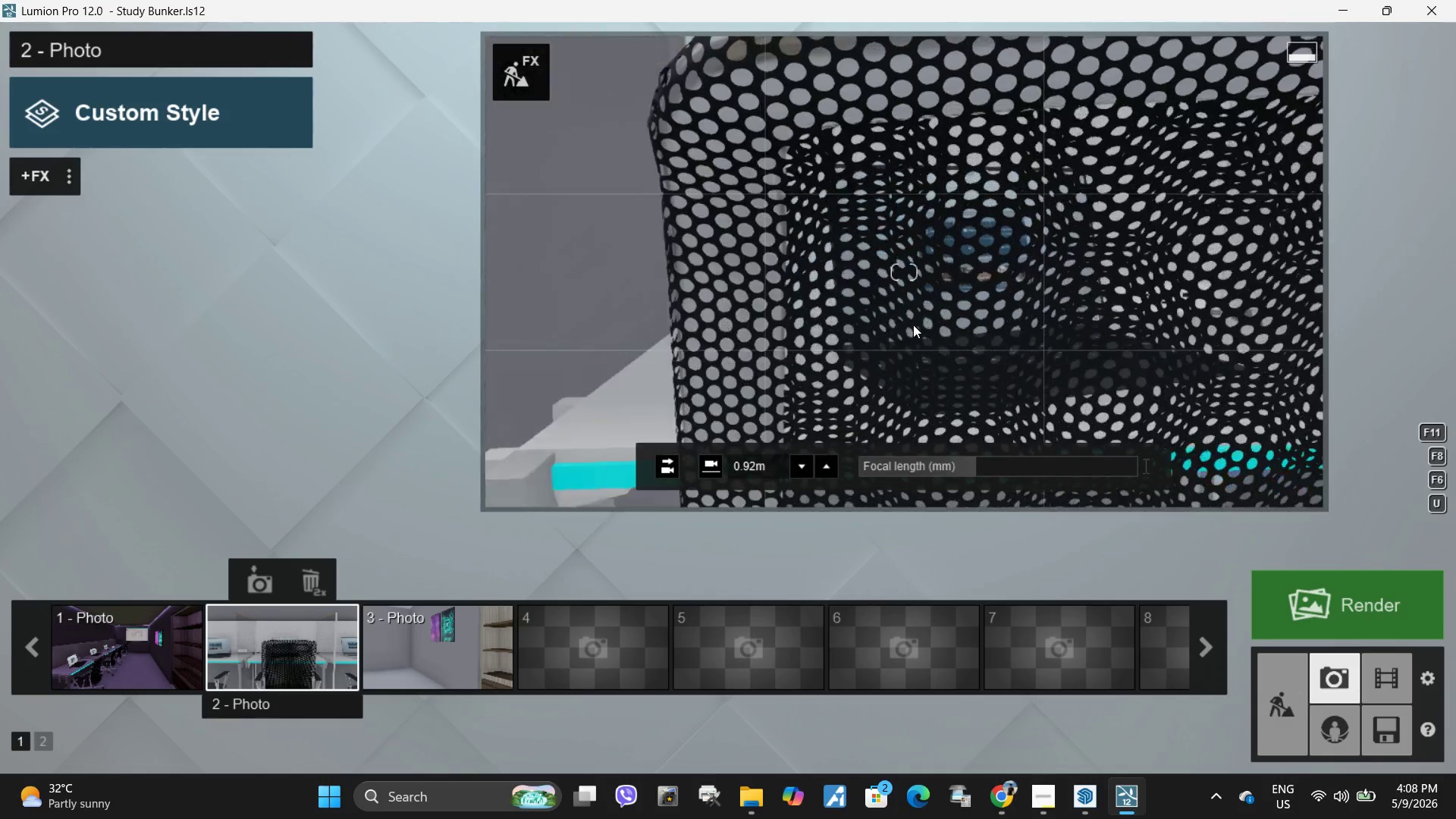 
type(DQEEA)
 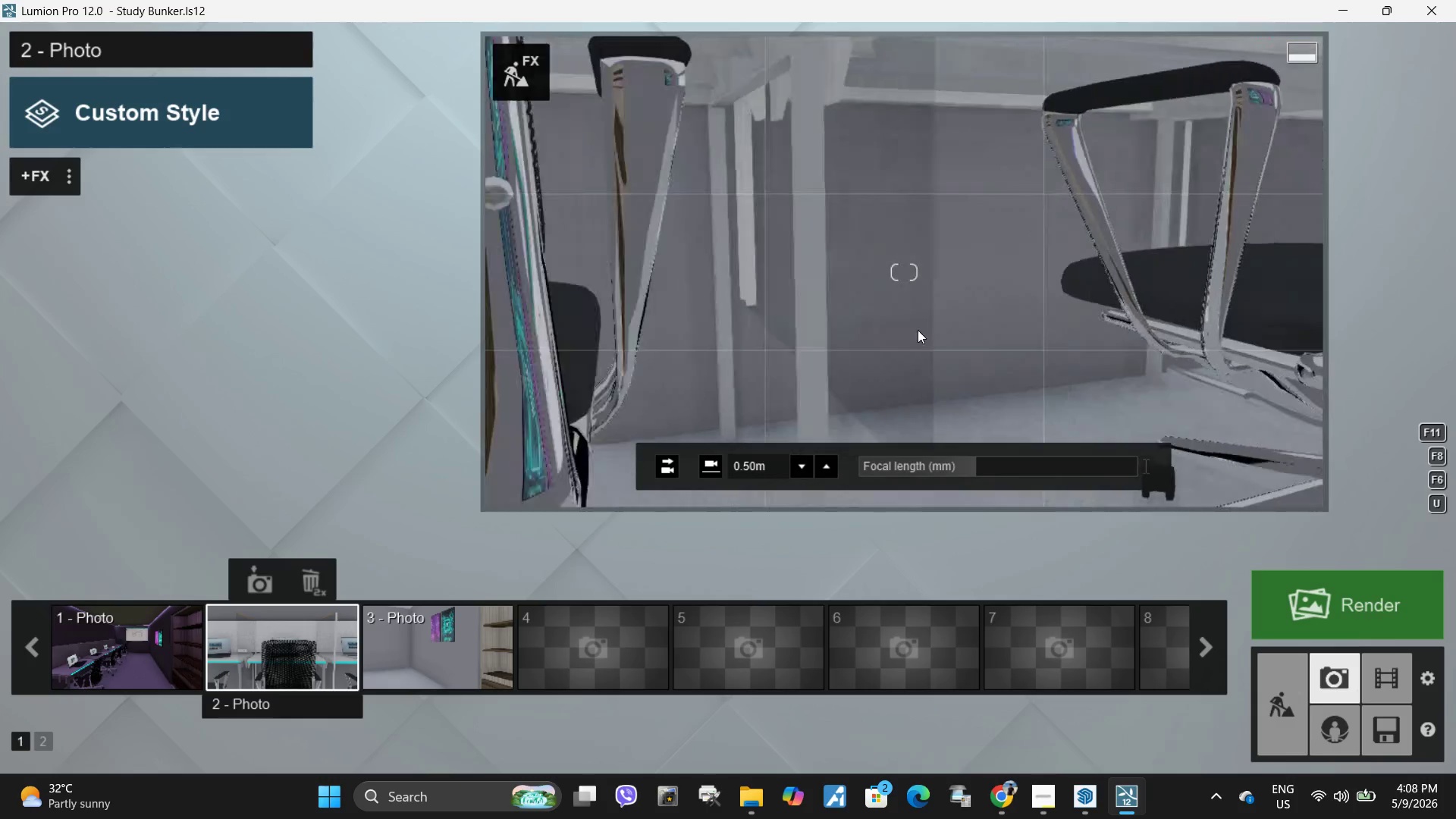 
type(QD)
 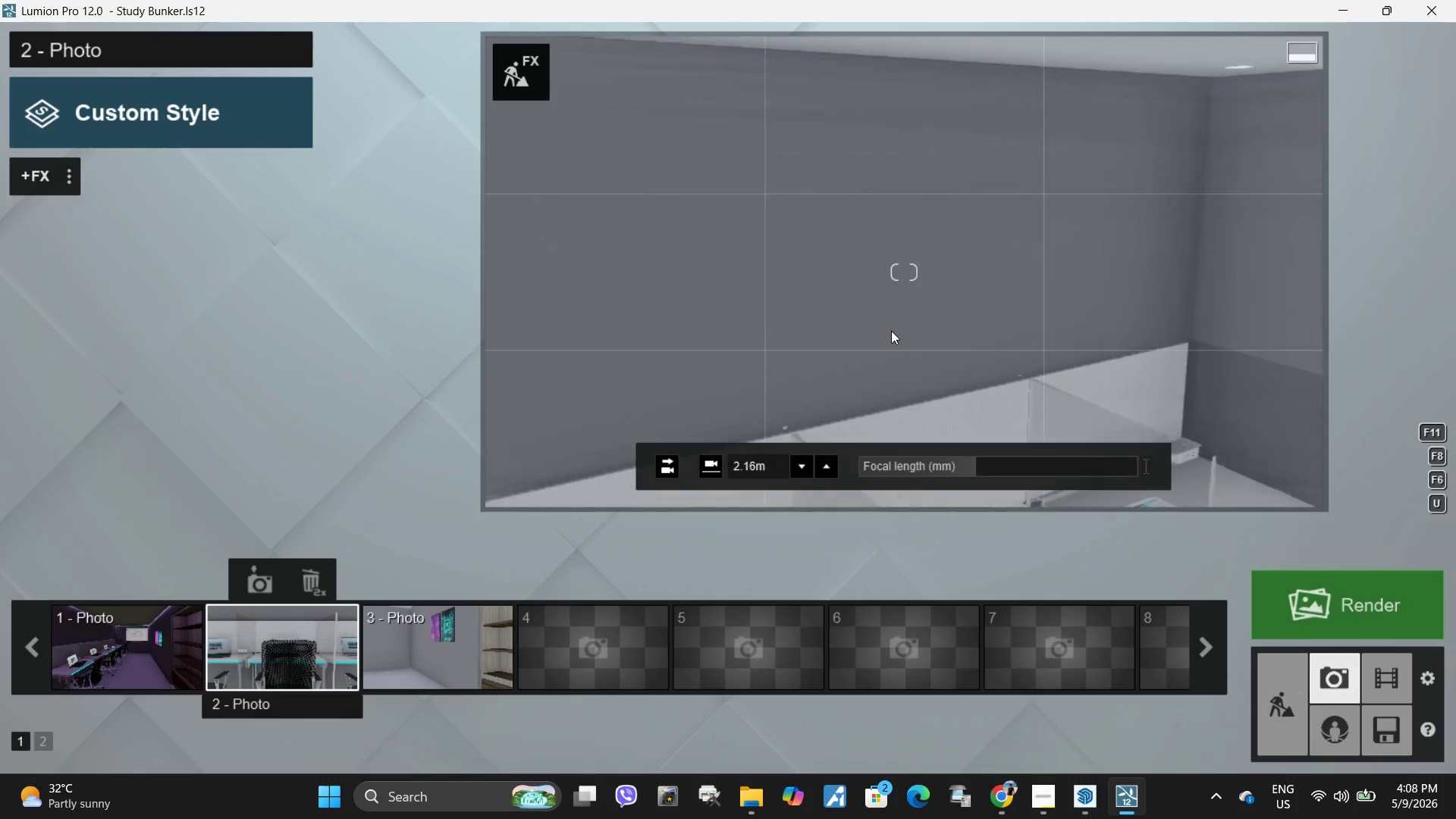 
right_click([893, 330])
 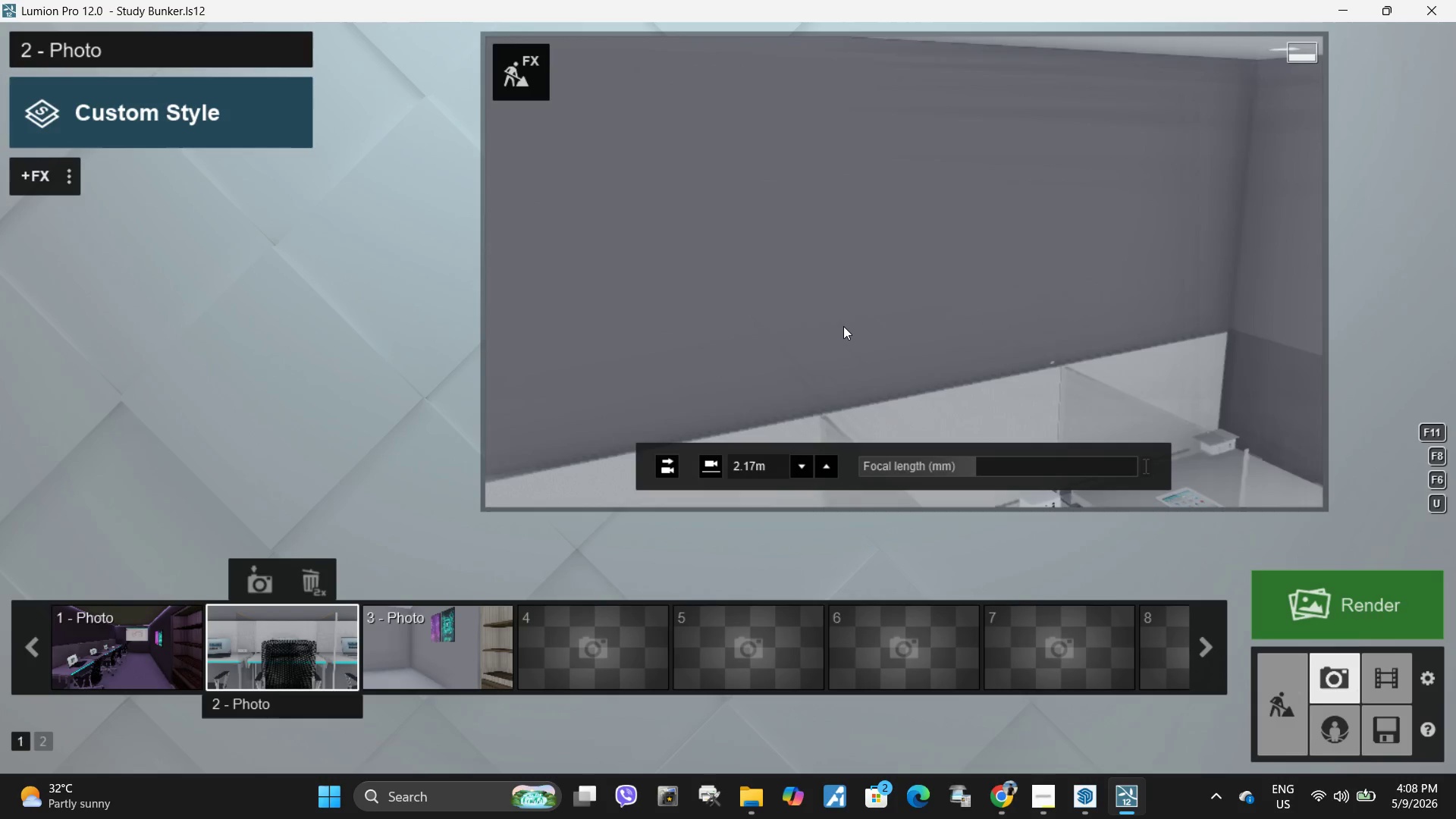 
hold_key(key=Space, duration=1.73)
 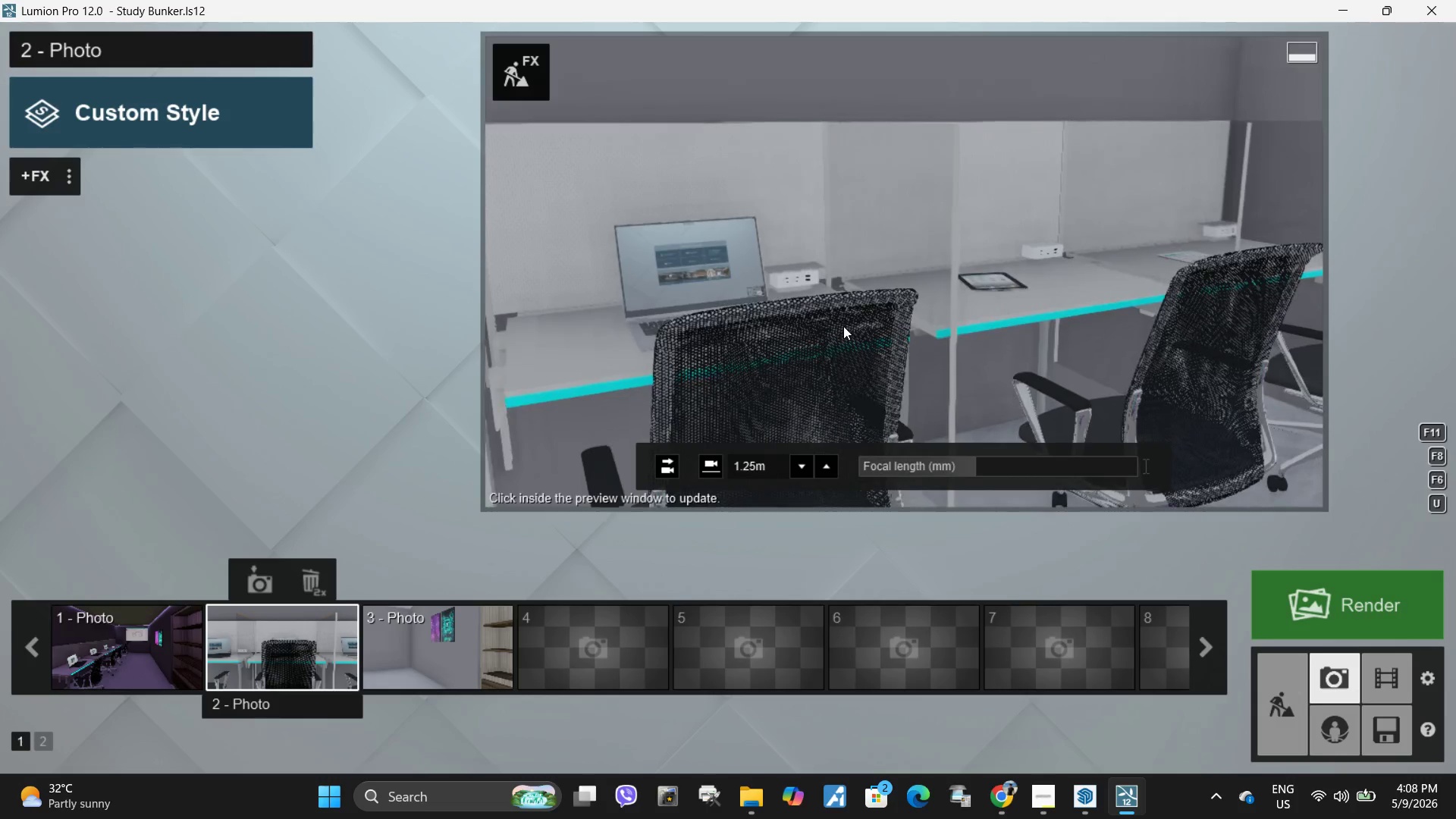 
hold_key(key=E, duration=1.5)
 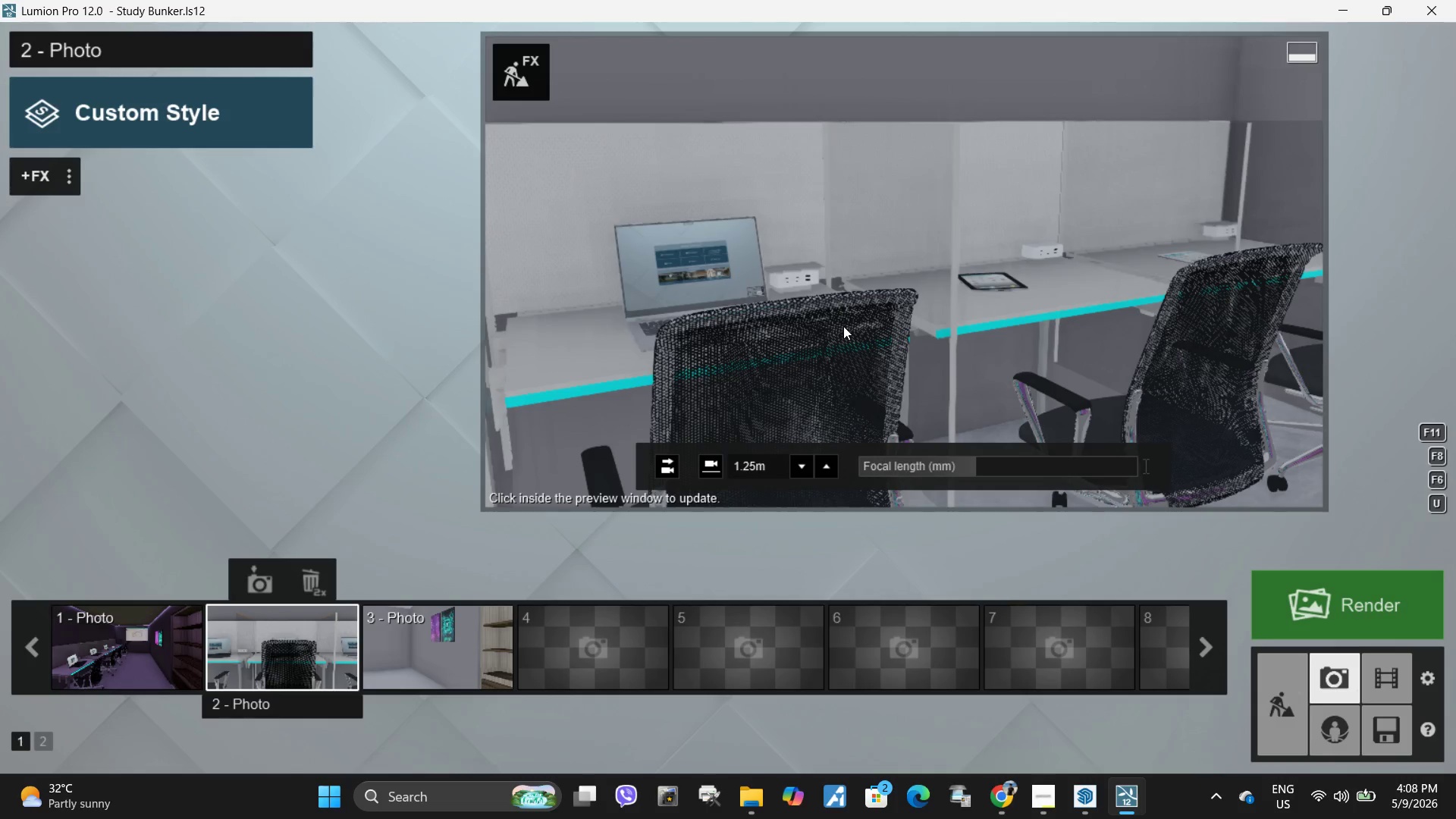 
hold_key(key=Space, duration=4.5)
 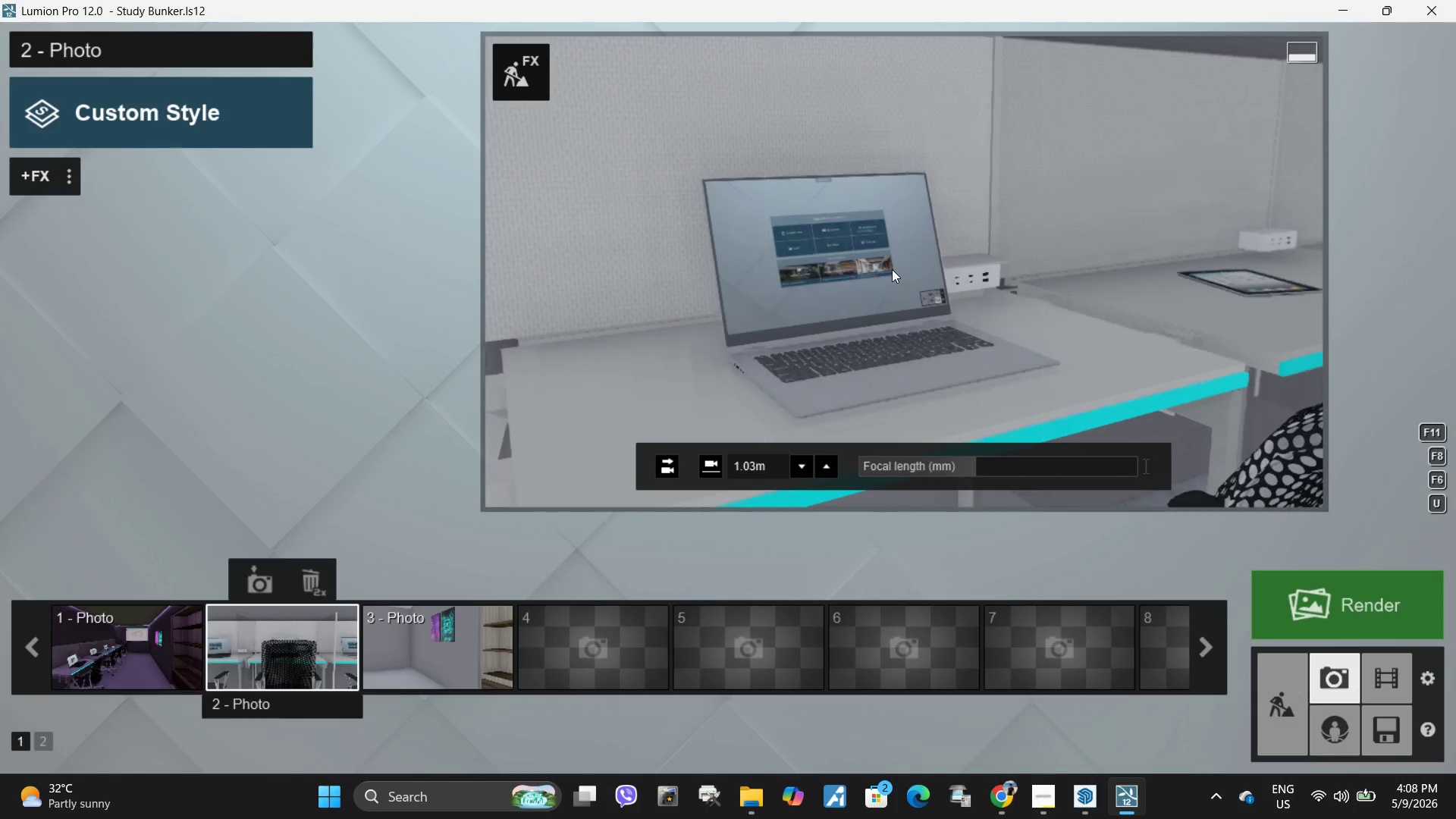 
type(eeqqa)
 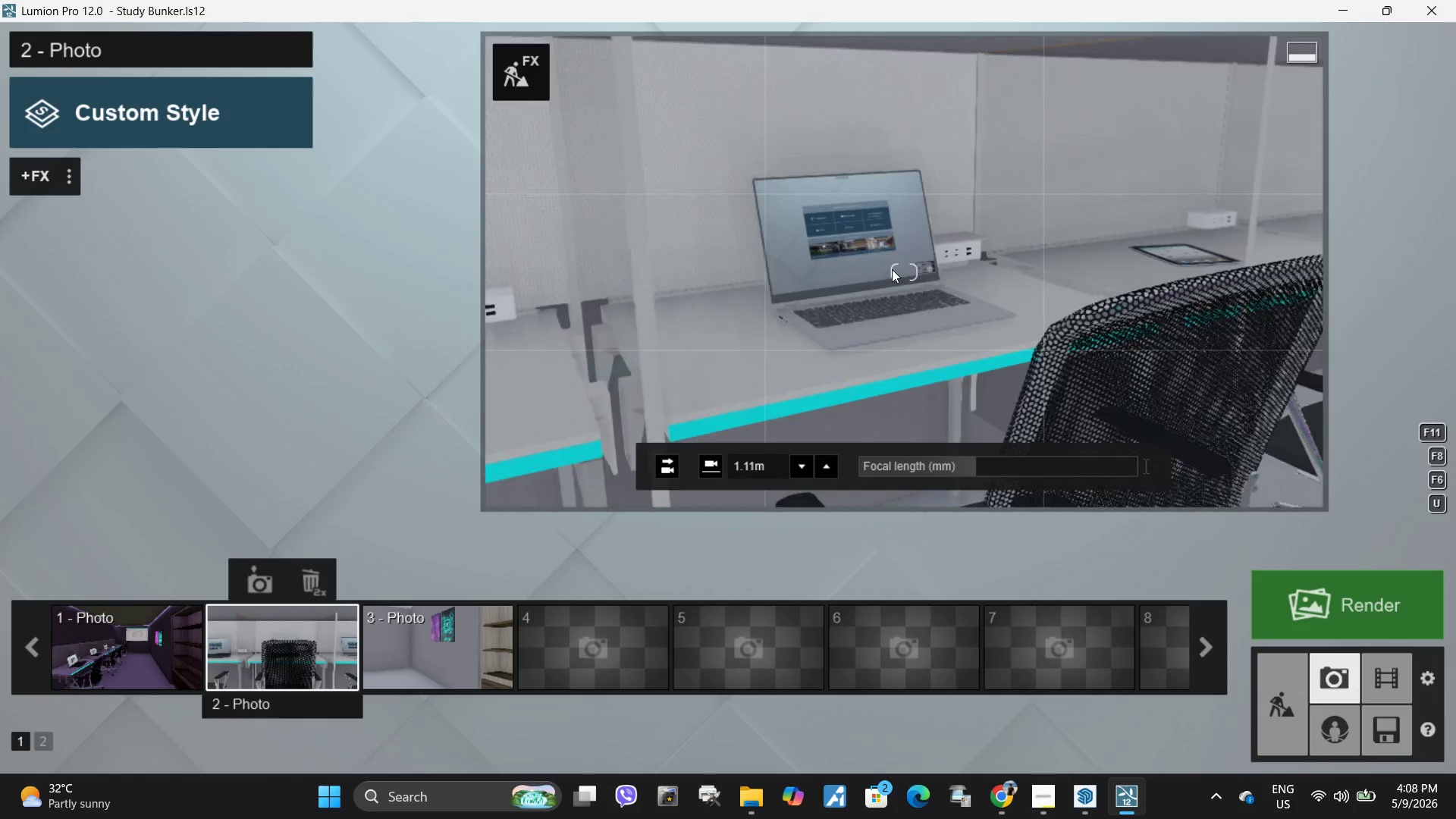 
hold_key(key=W, duration=1.72)
 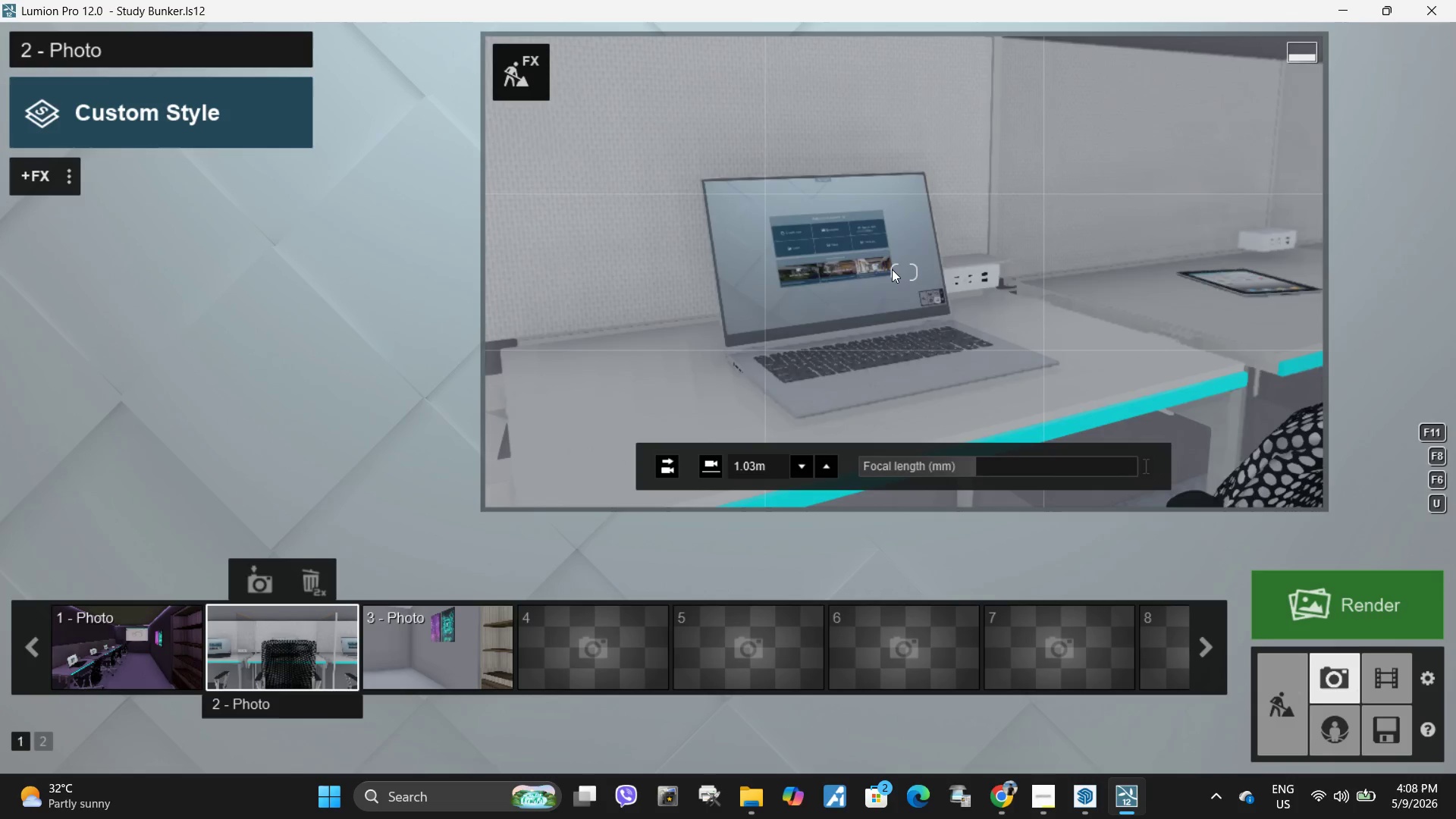 
right_click([892, 269])
 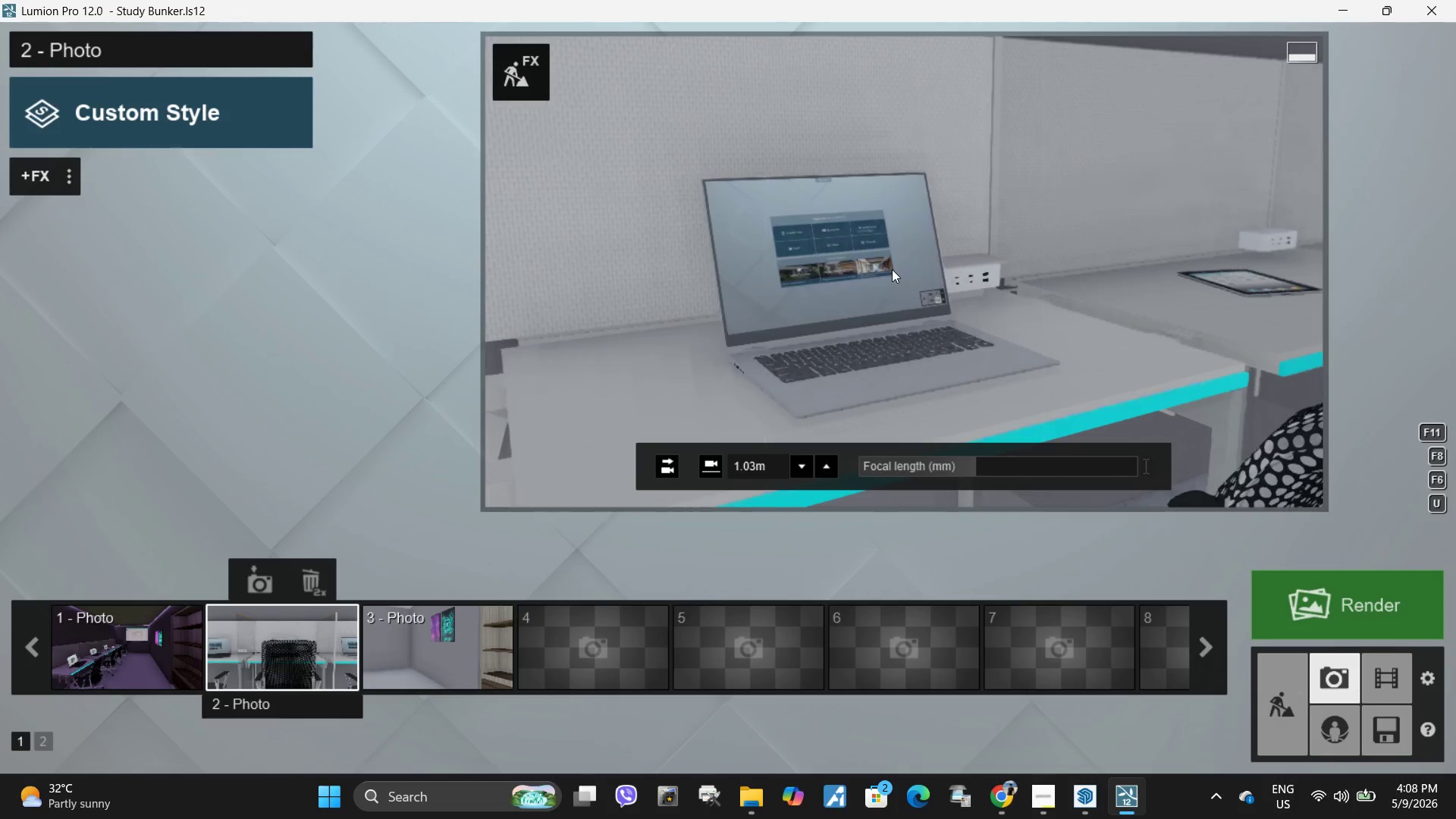 
left_click([892, 269])
 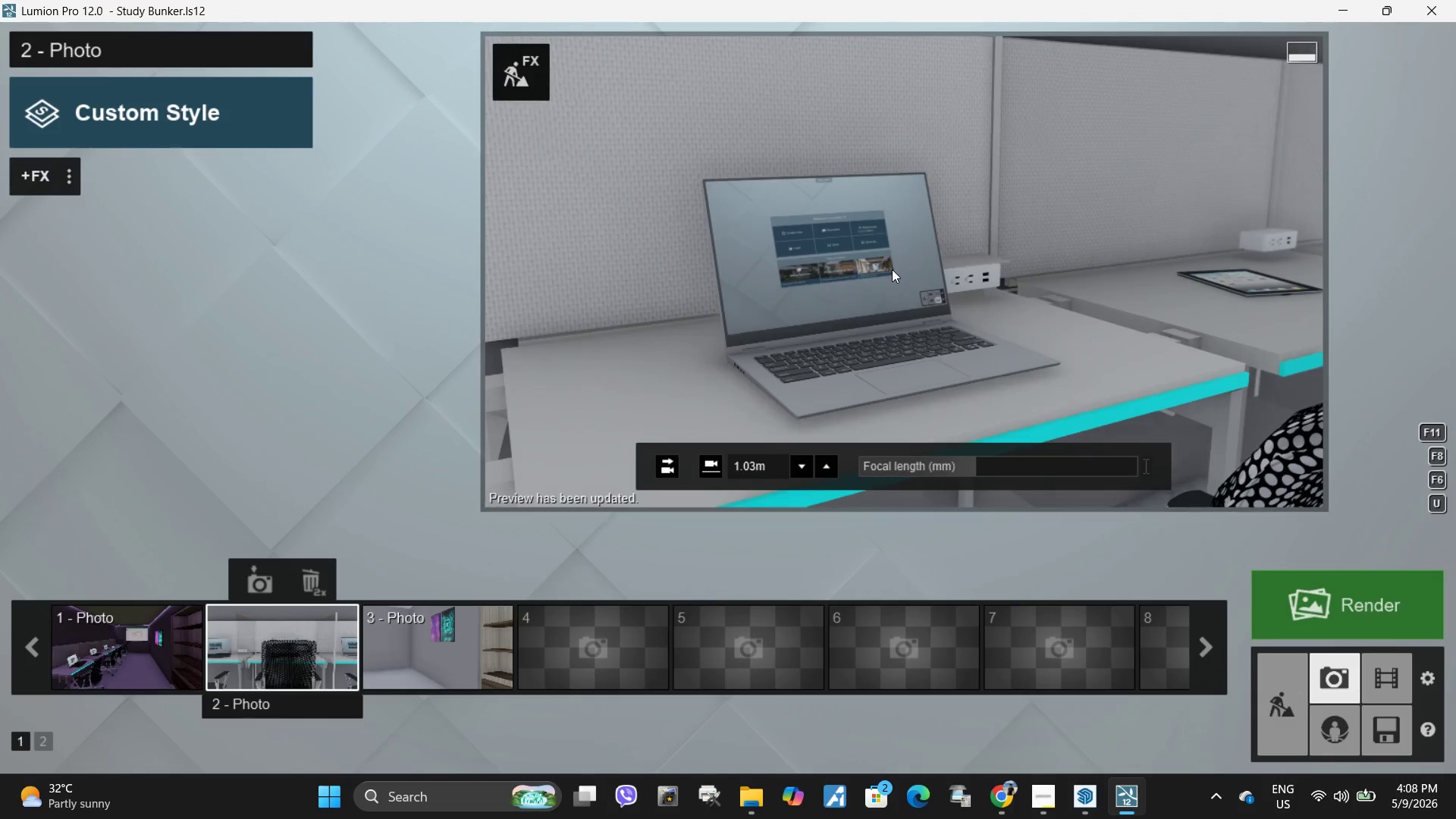 
key(S)
 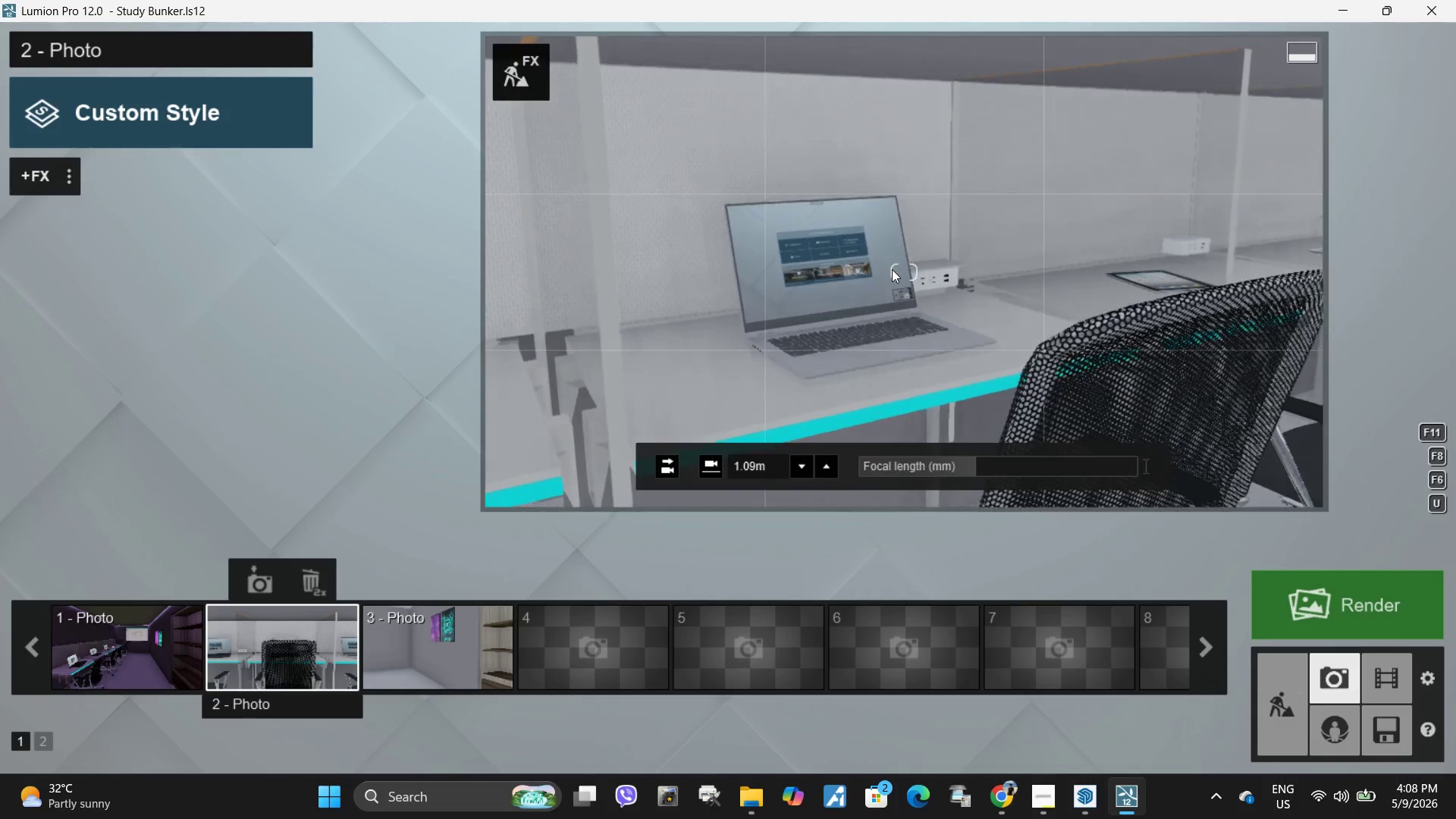 
right_click([892, 269])
 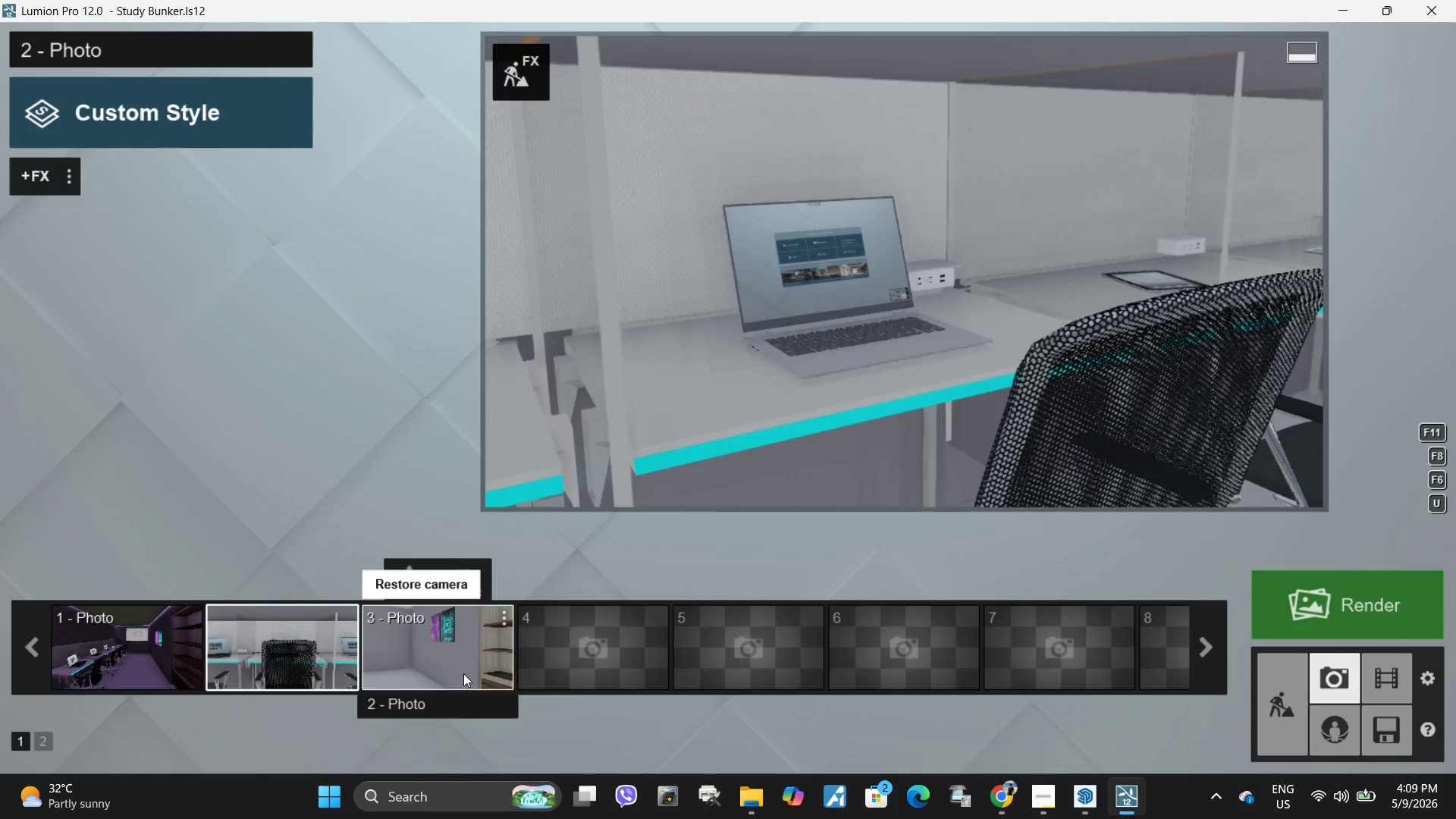 
double_click([947, 340])
 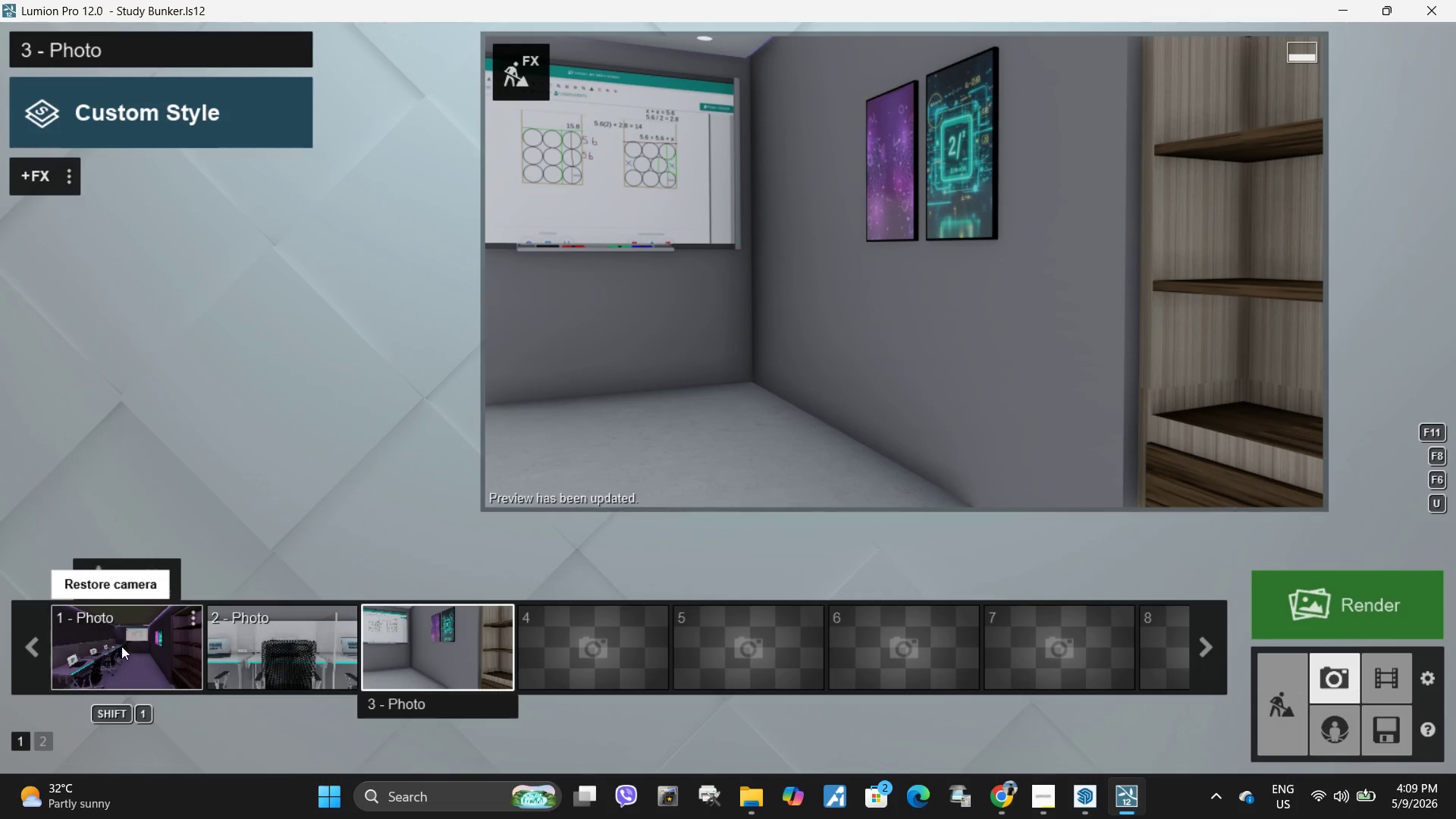 
double_click([986, 234])
 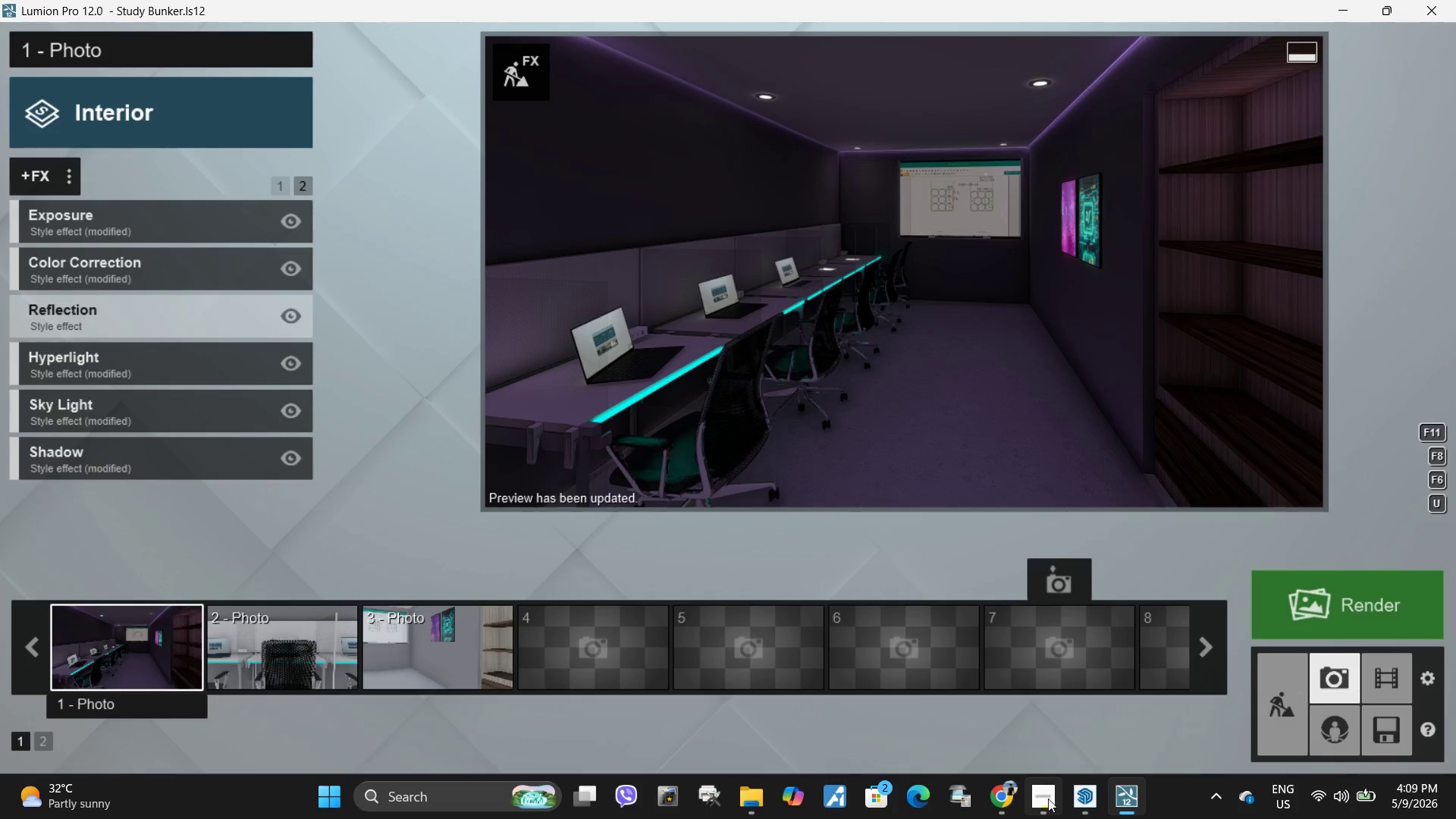 
left_click([1401, 730])
 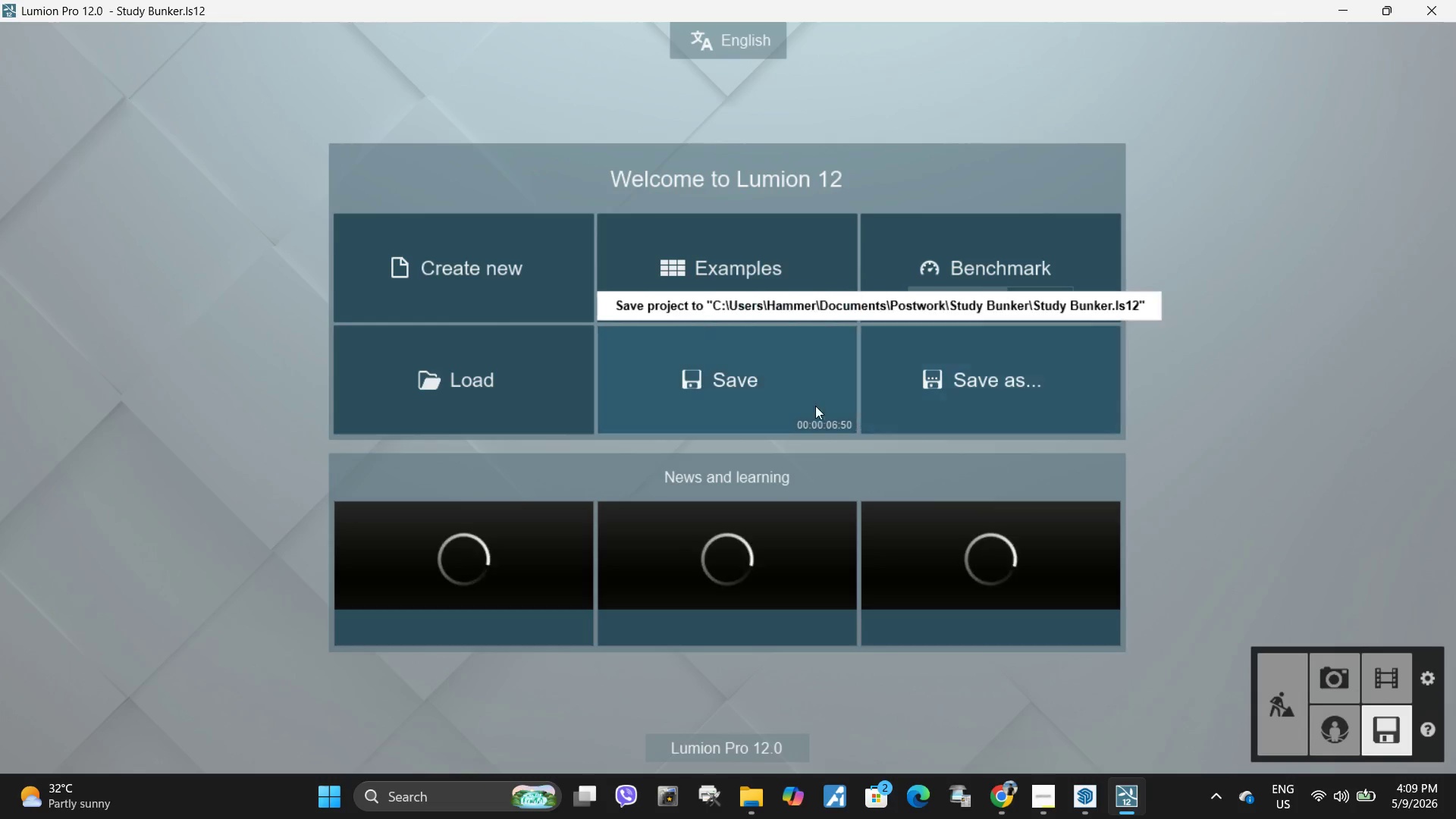 
left_click([783, 399])
 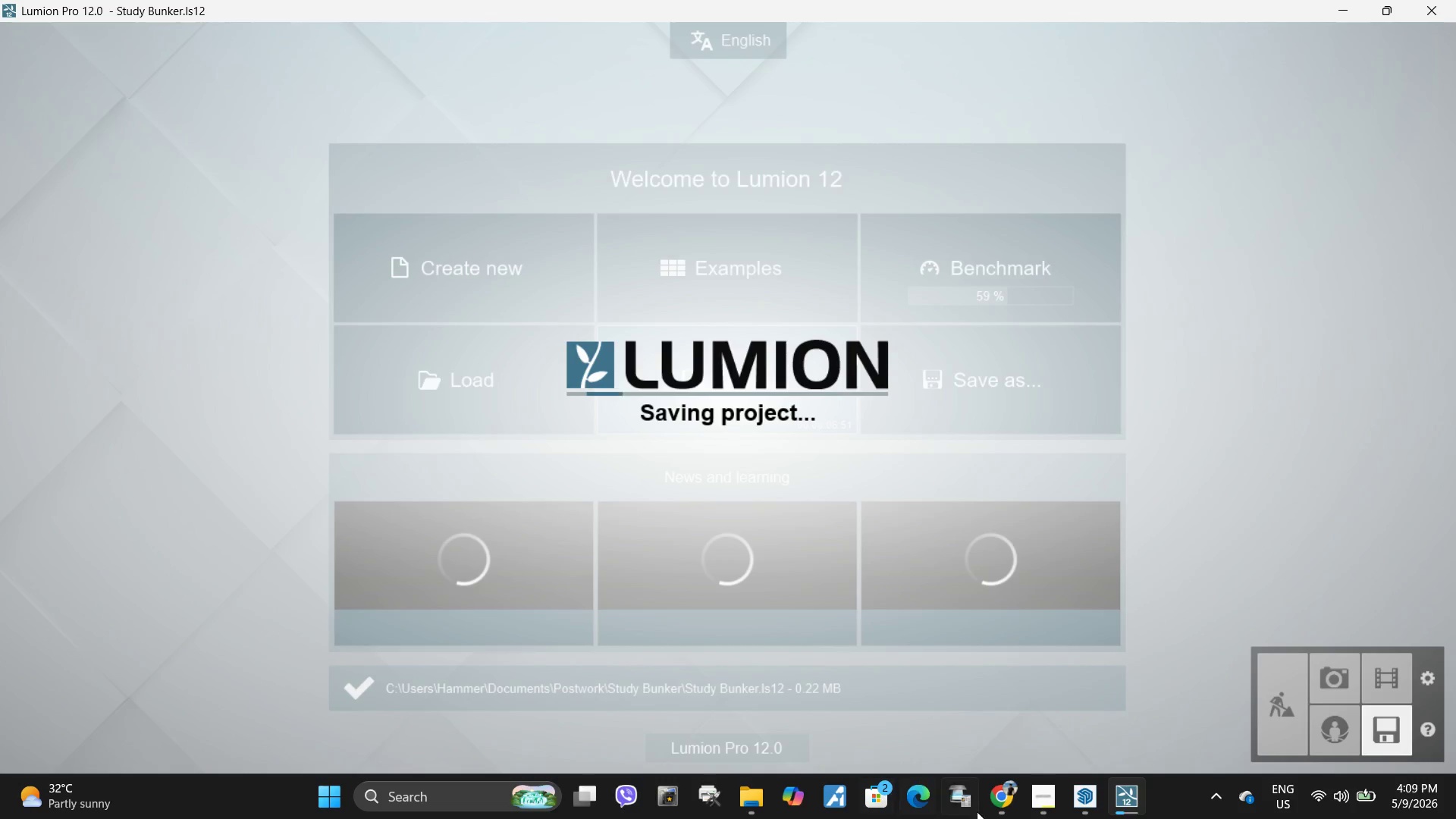 
left_click([1043, 803])